 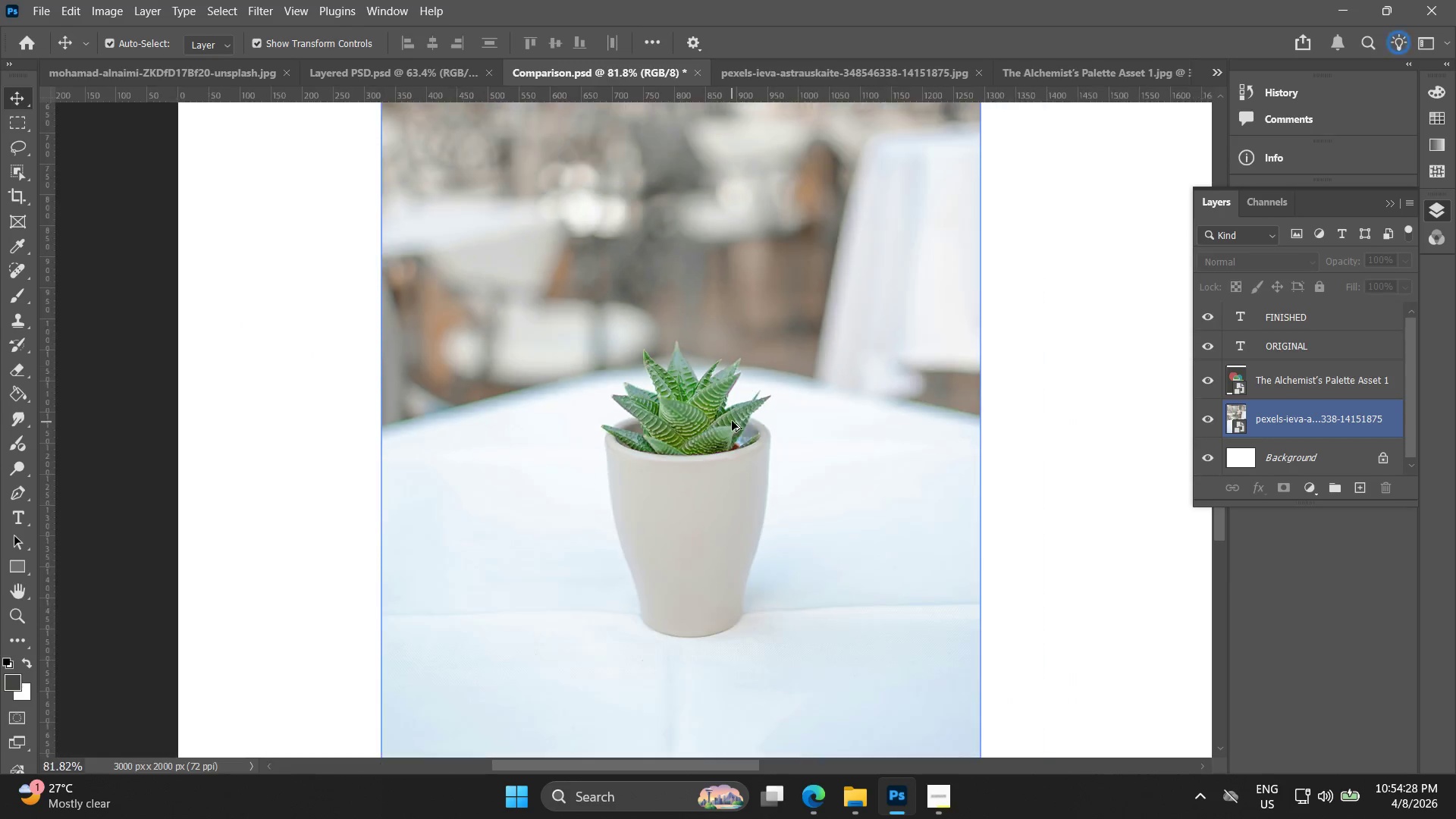 
hold_key(key=AltLeft, duration=3.33)
 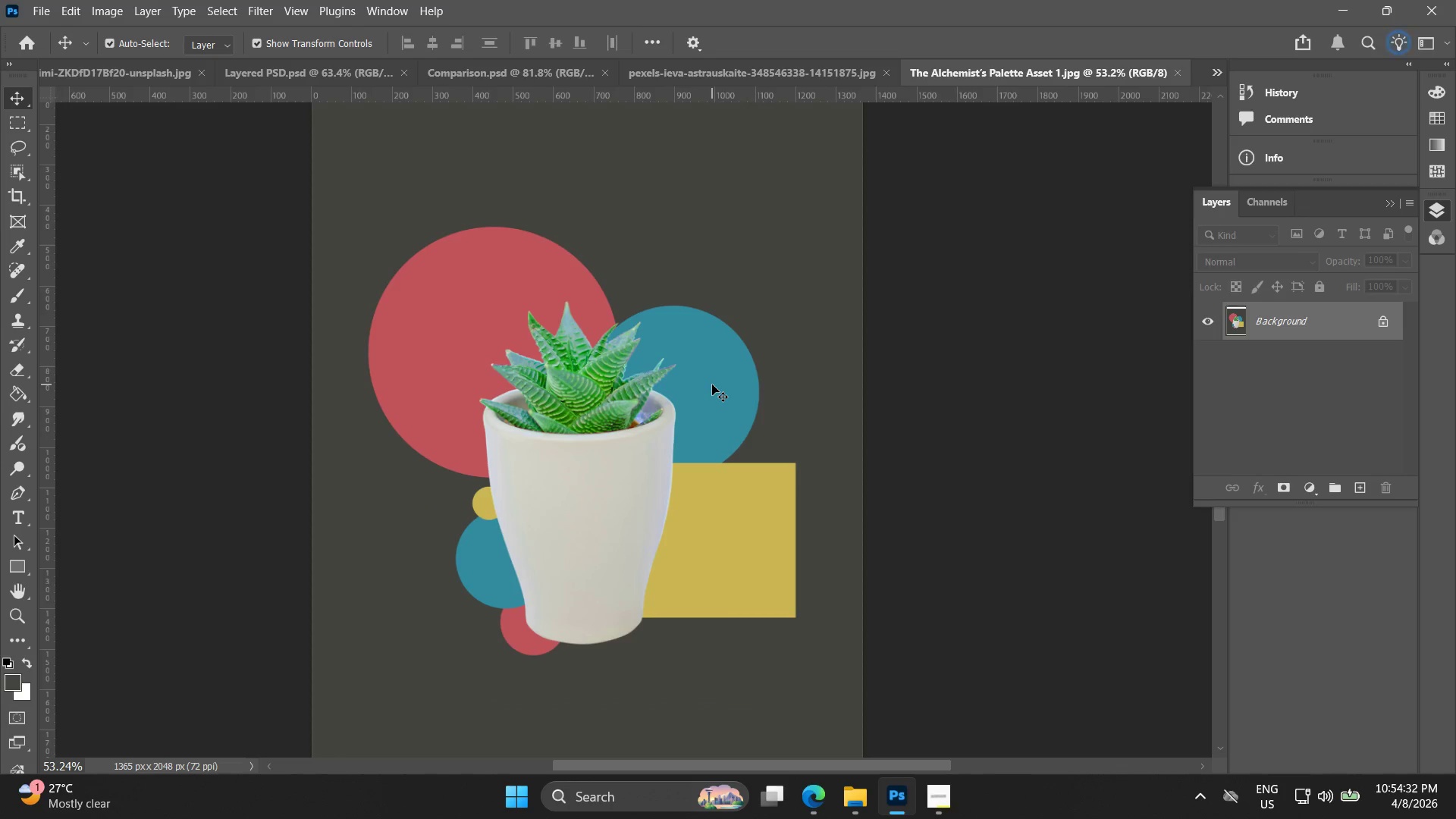 
scroll: coordinate [732, 423], scroll_direction: down, amount: 18.0
 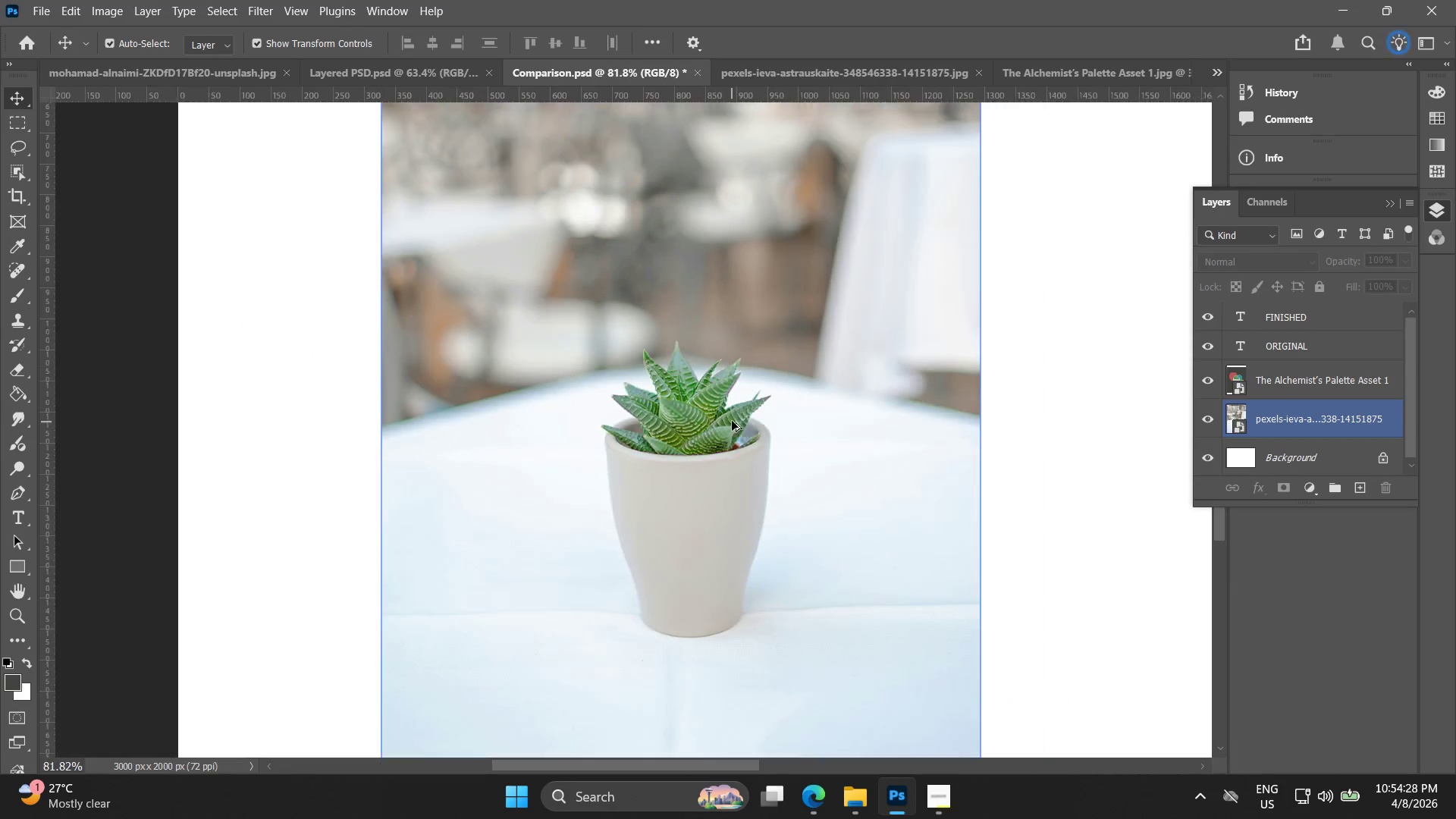 
left_click([861, 73])
 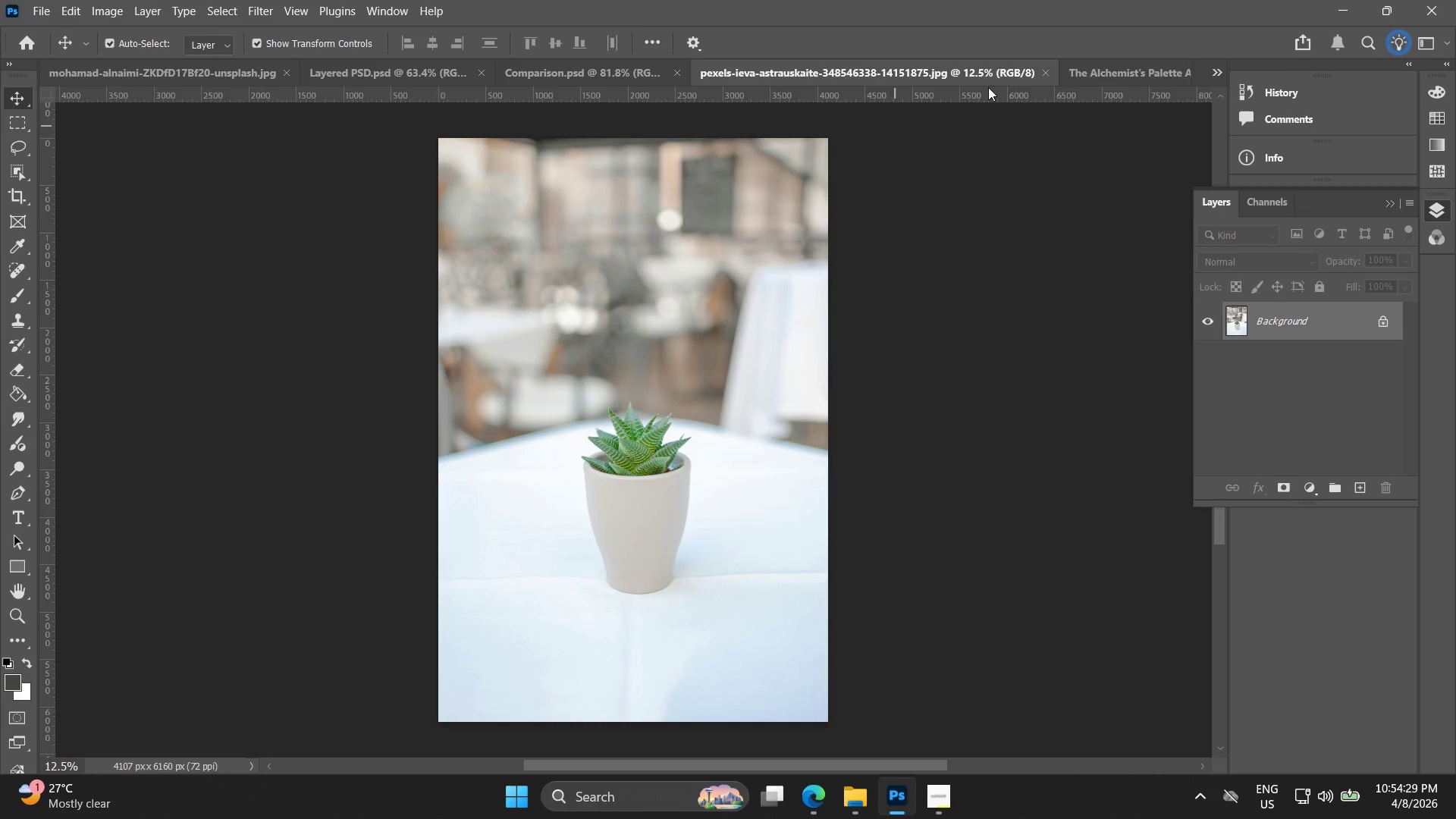 
left_click([1075, 69])
 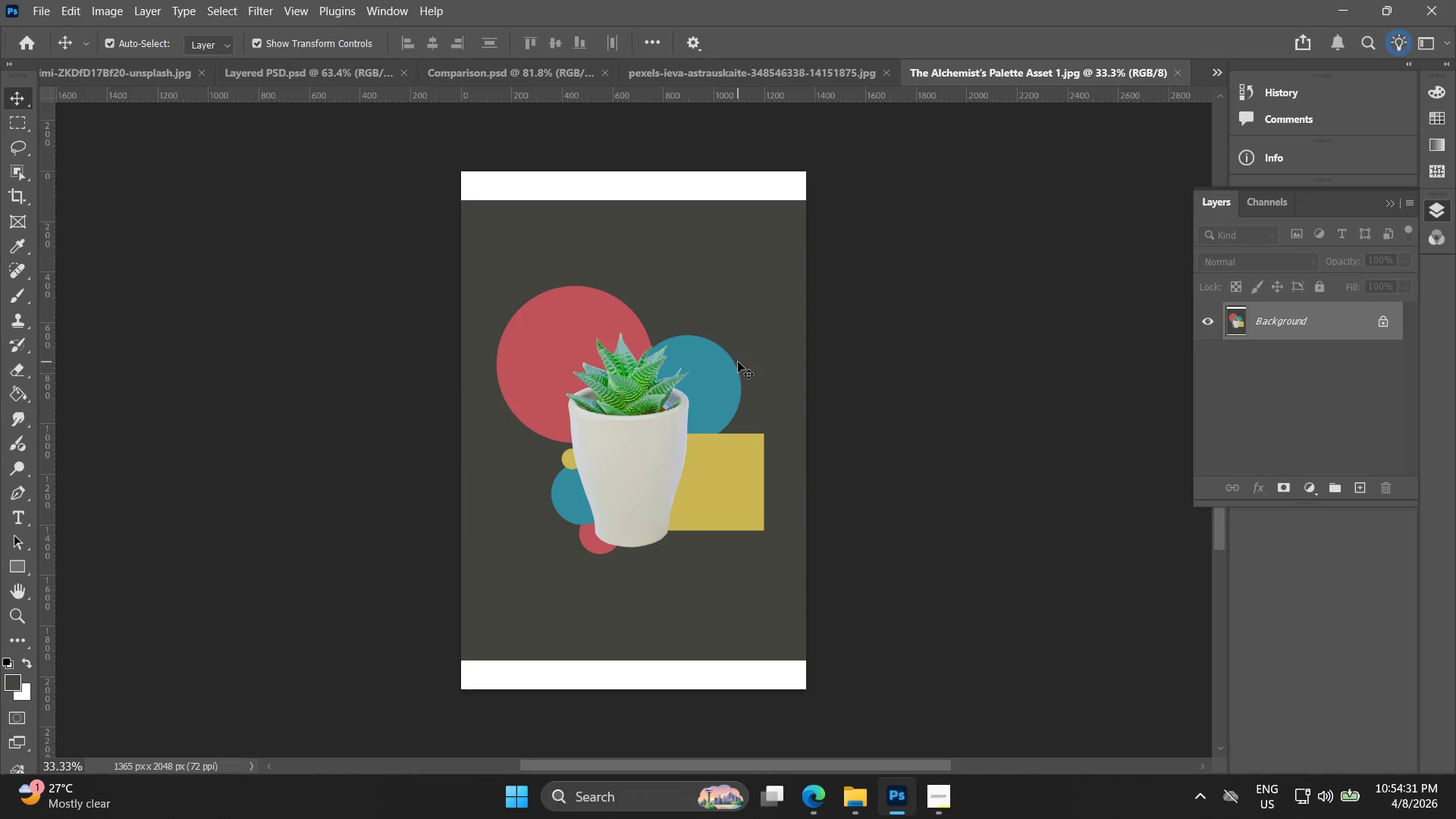 
left_click([710, 373])
 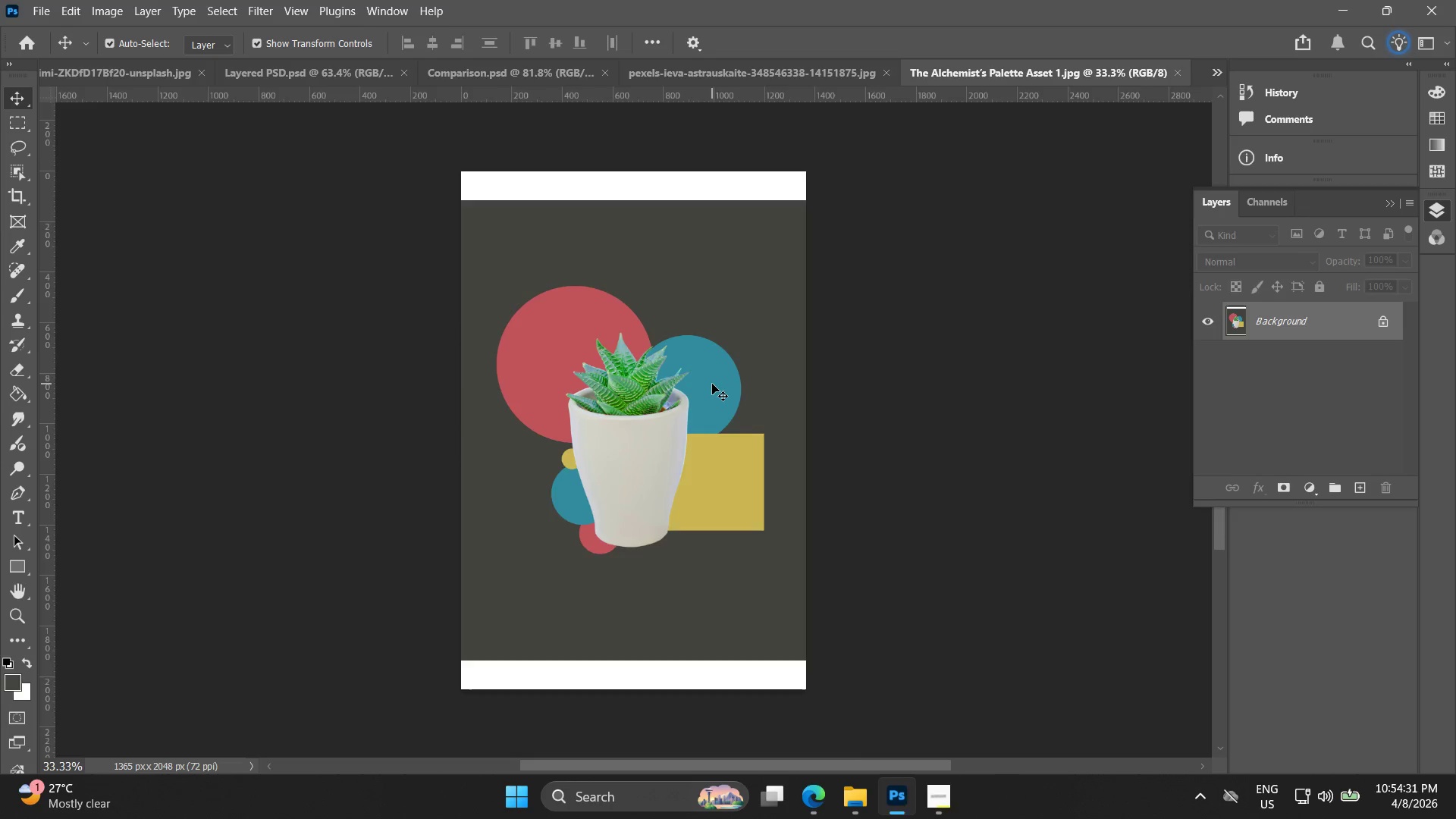 
scroll: coordinate [712, 384], scroll_direction: up, amount: 5.0
 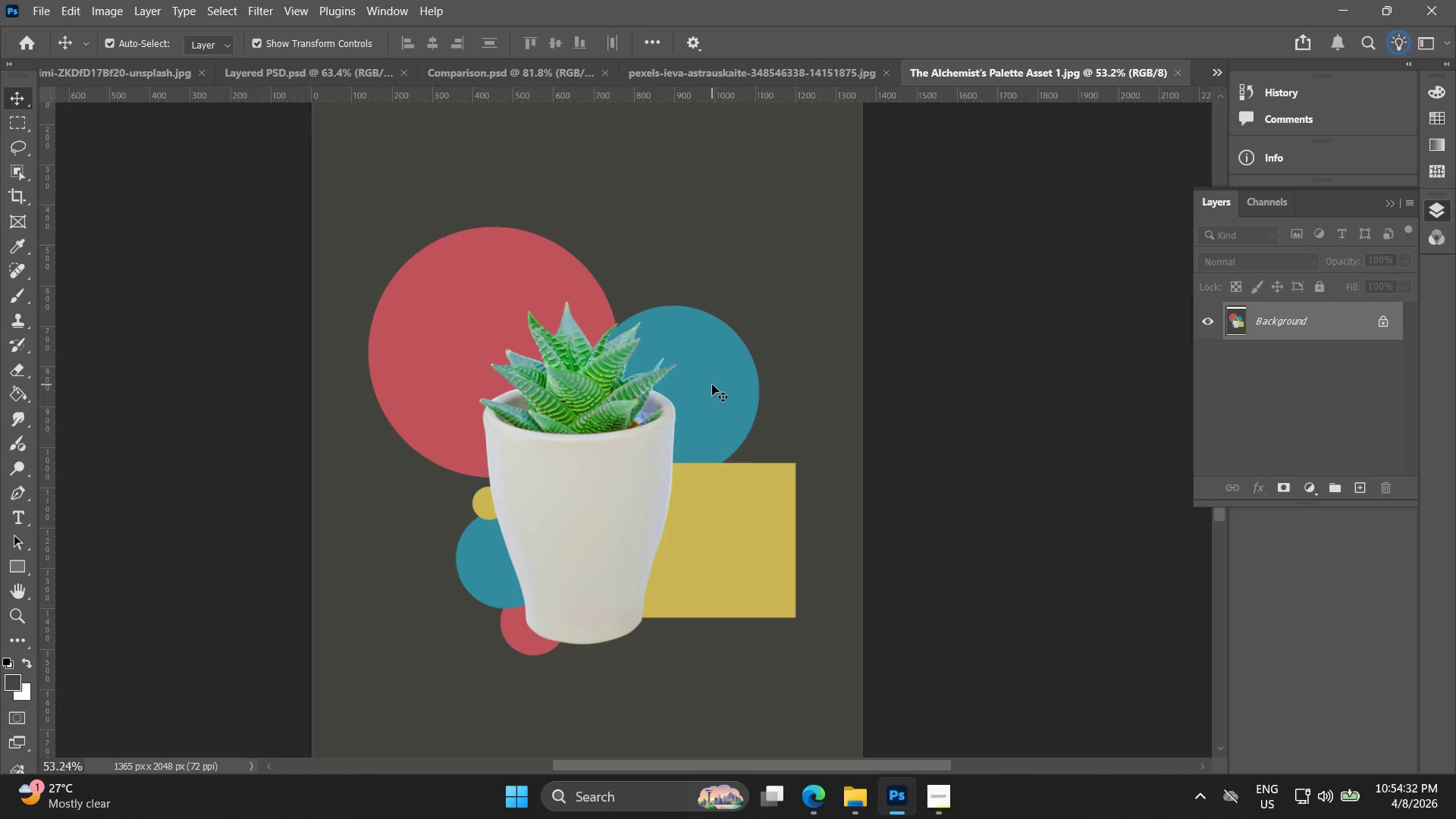 
key(Alt+AltLeft)
 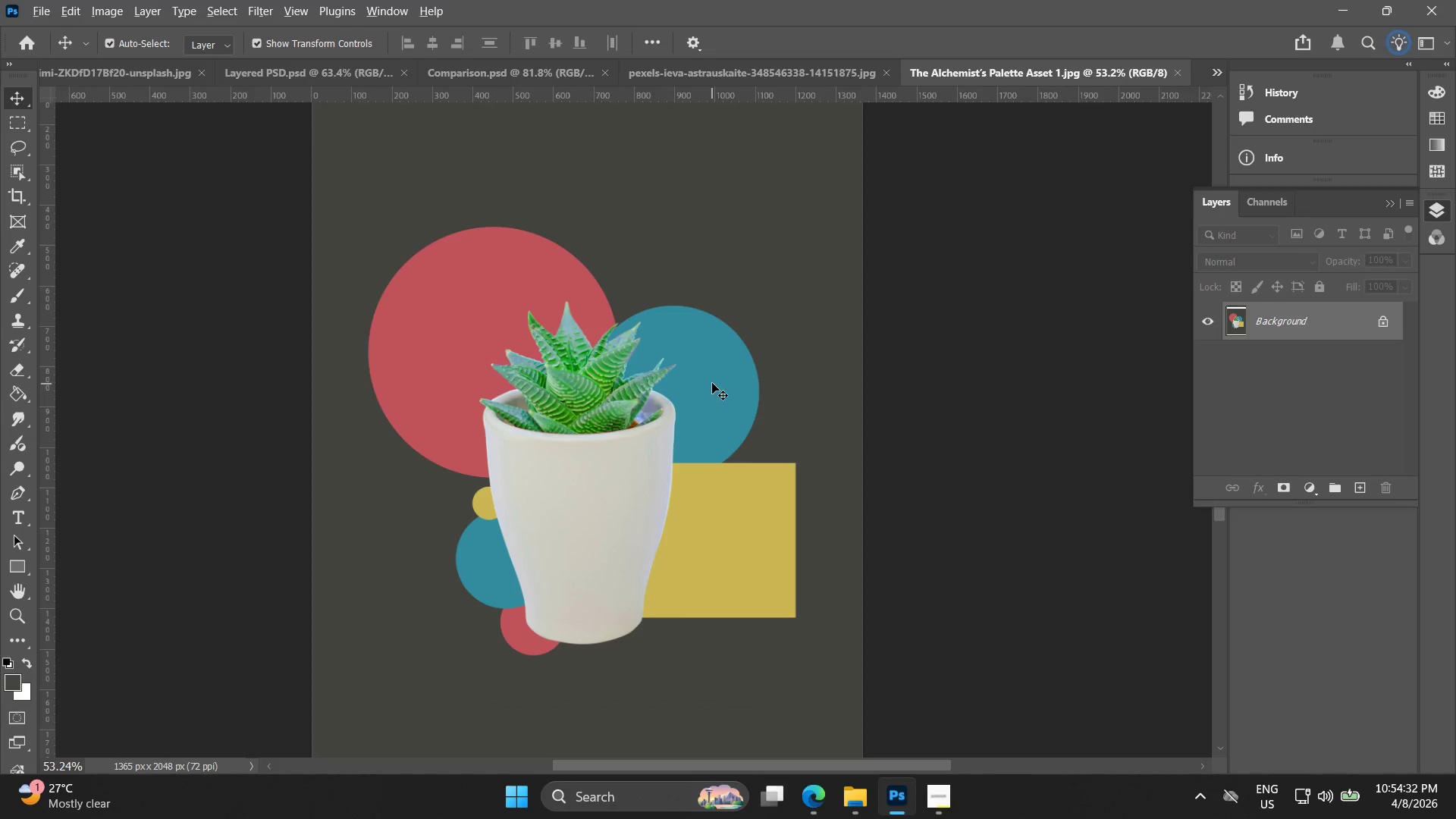 
scroll: coordinate [711, 390], scroll_direction: down, amount: 6.0
 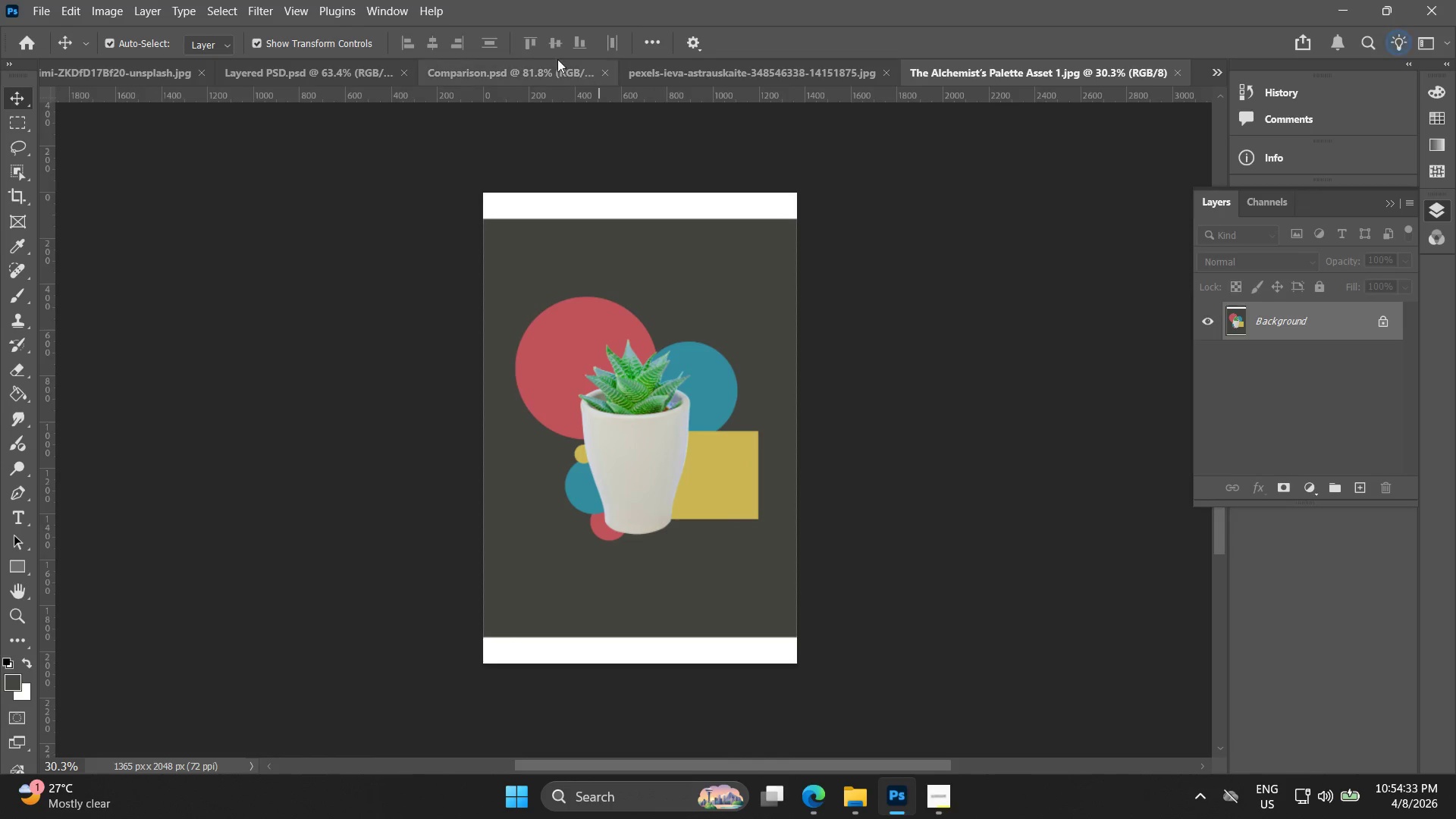 
left_click([502, 64])
 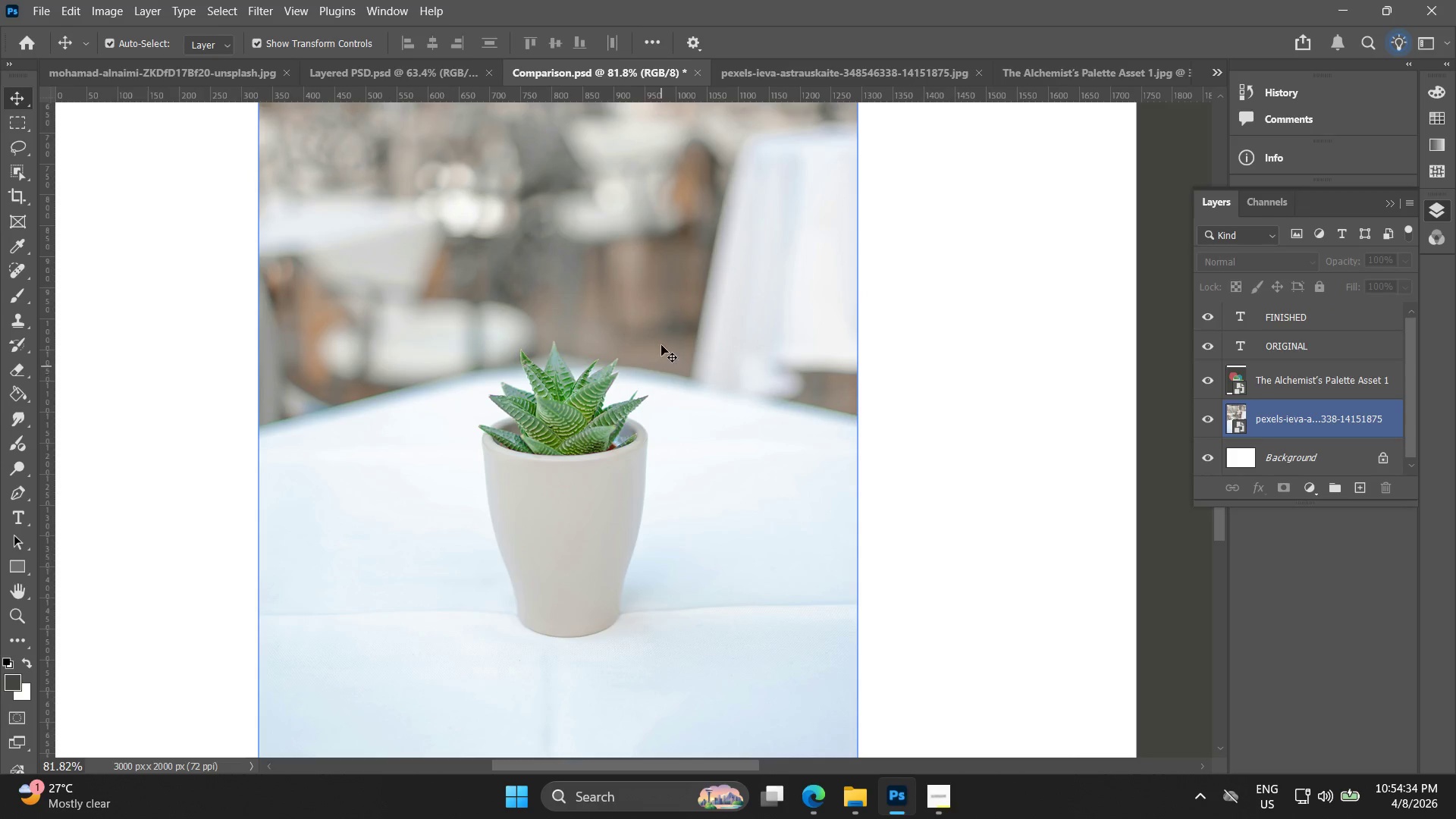 
left_click([396, 64])
 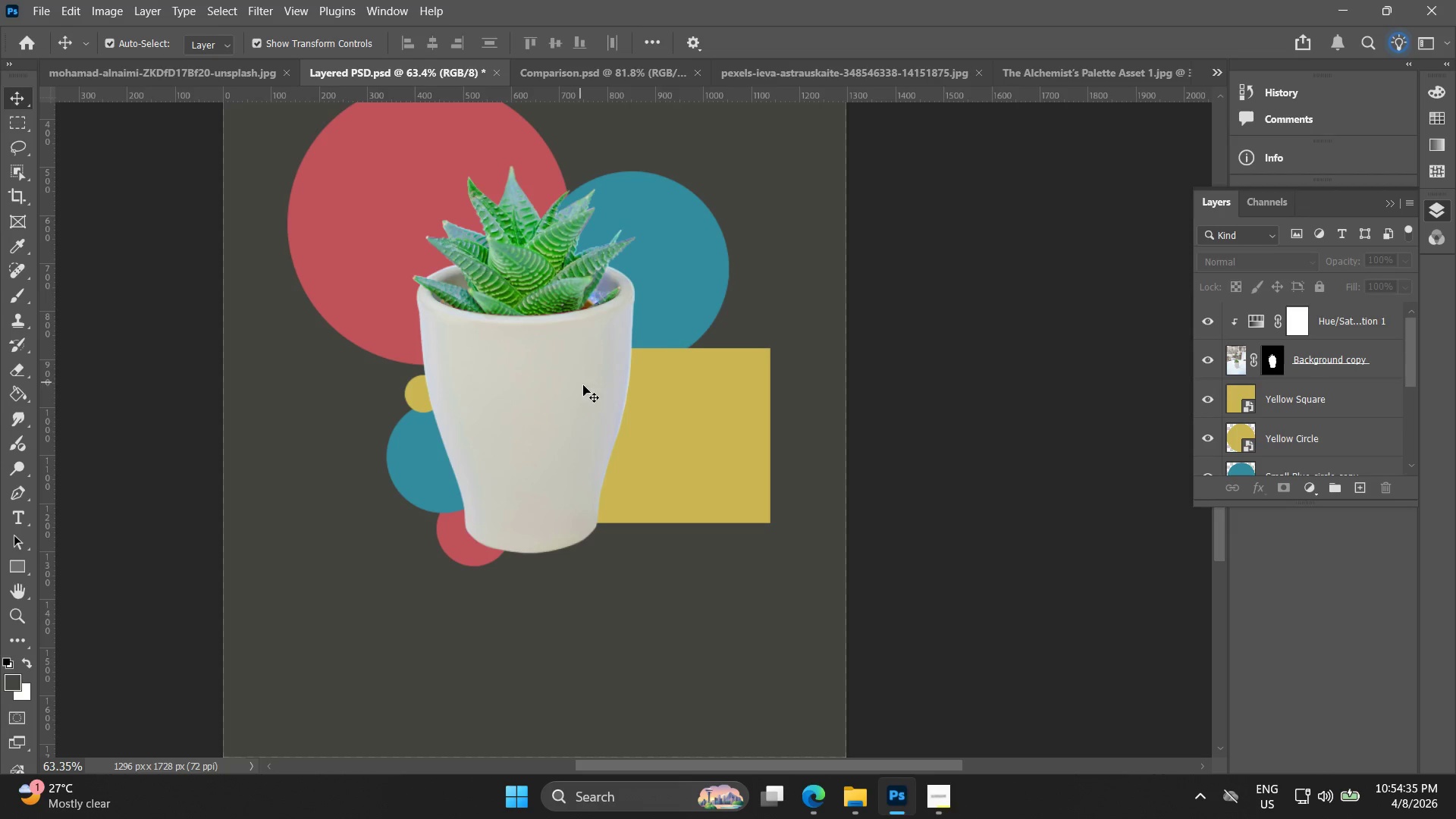 
left_click([692, 278])
 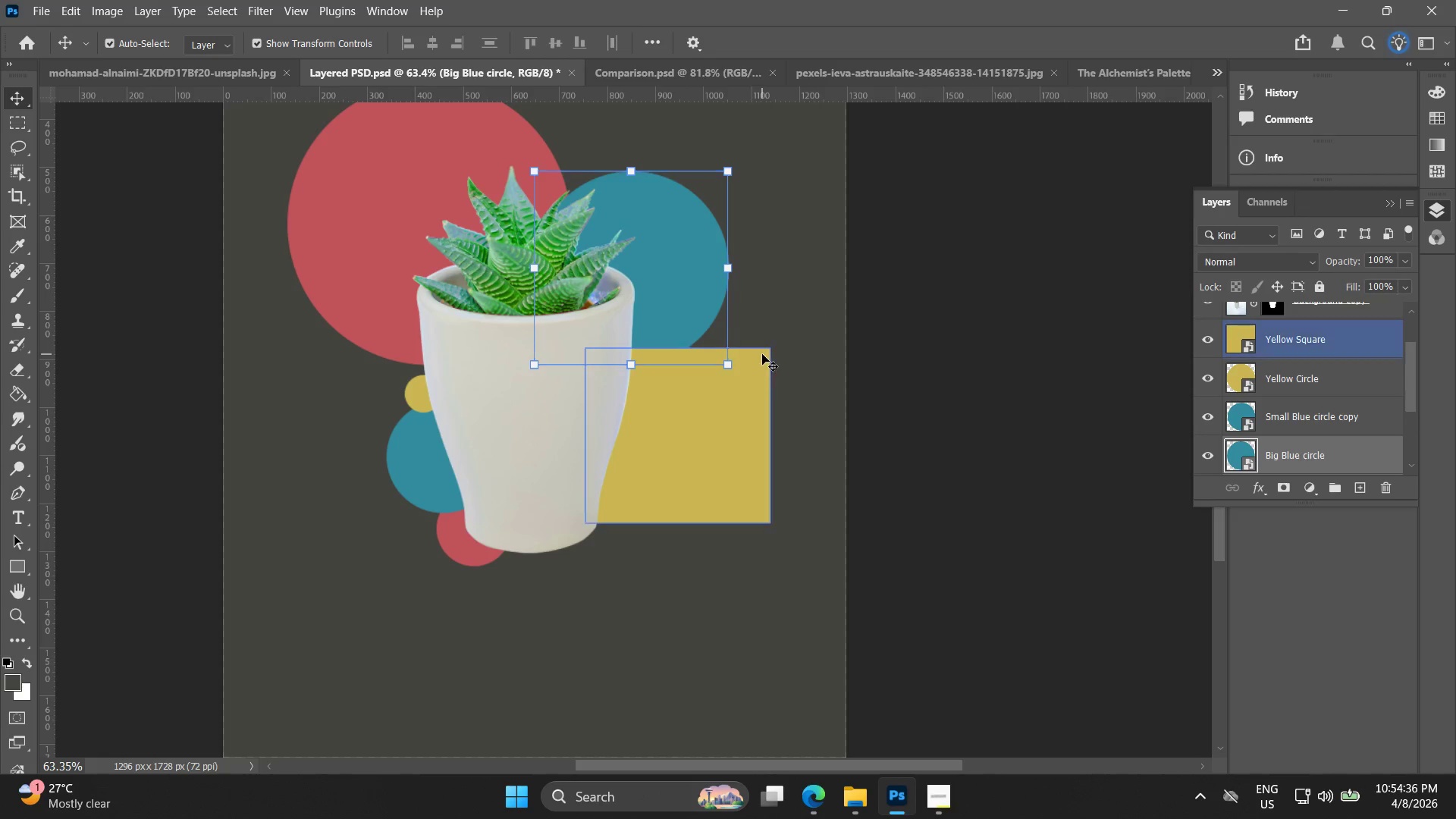 
key(Alt+AltLeft)
 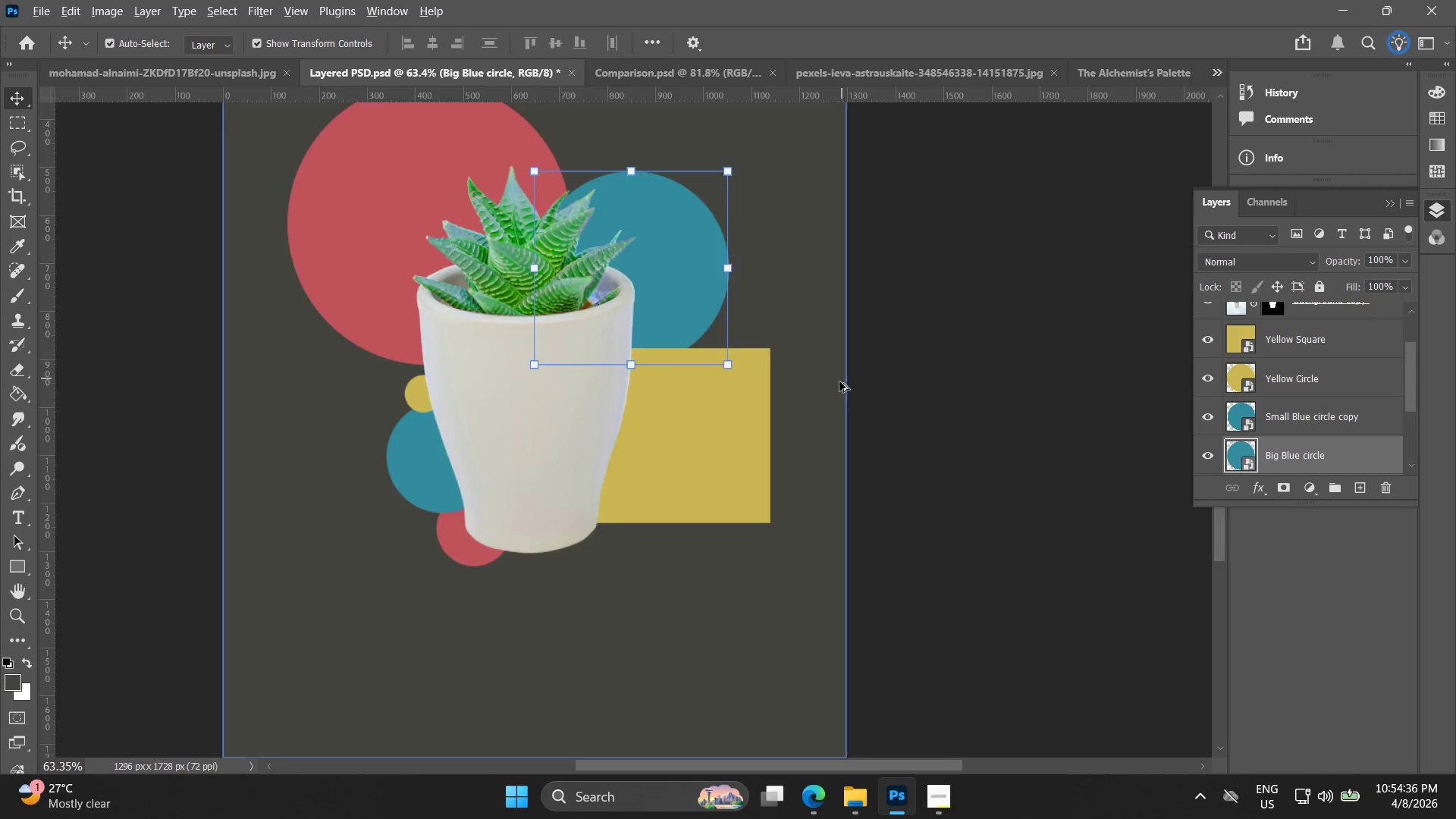 
hold_key(key=Space, duration=0.39)
 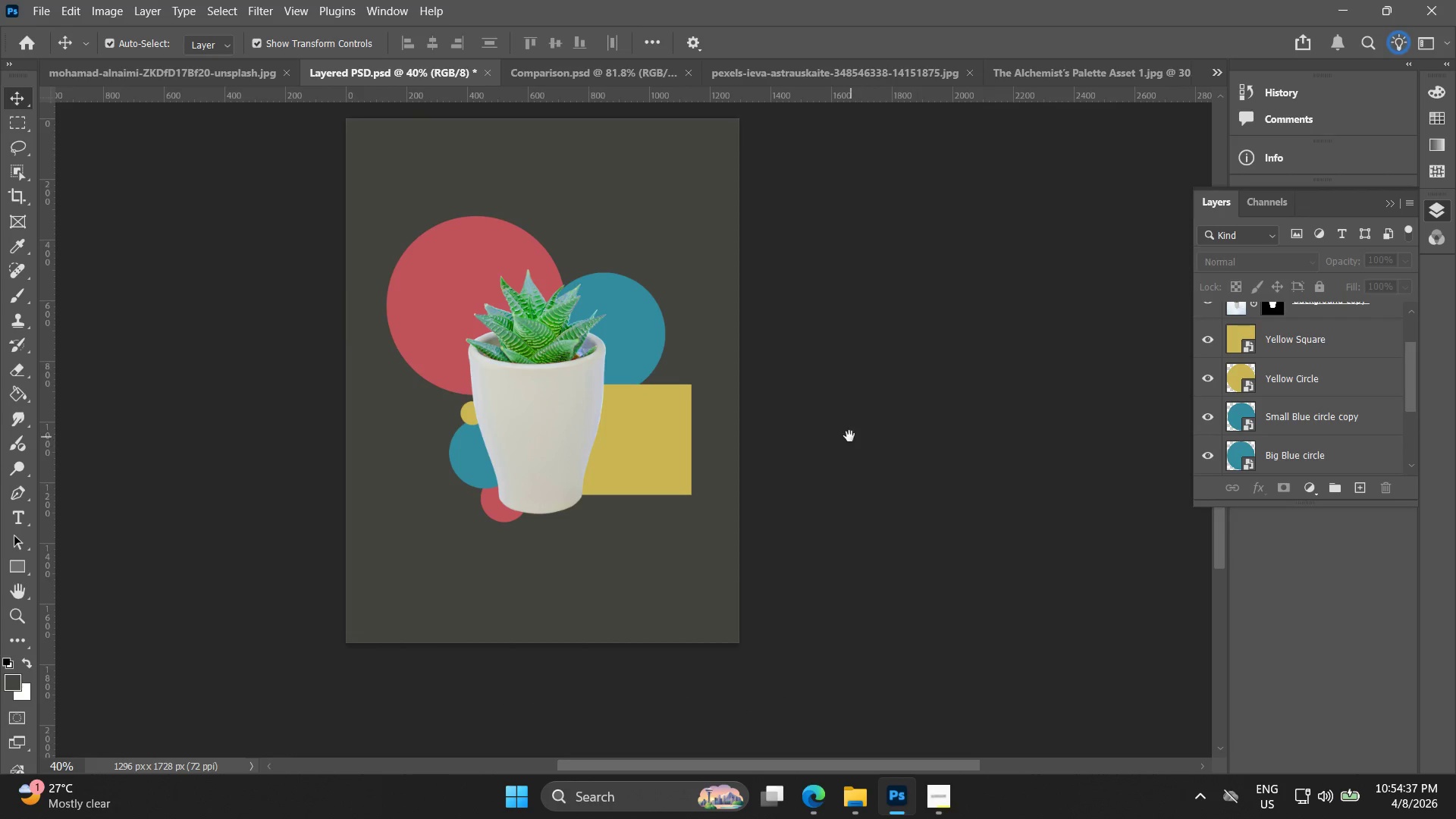 
left_click_drag(start_coordinate=[938, 435], to_coordinate=[878, 444])
 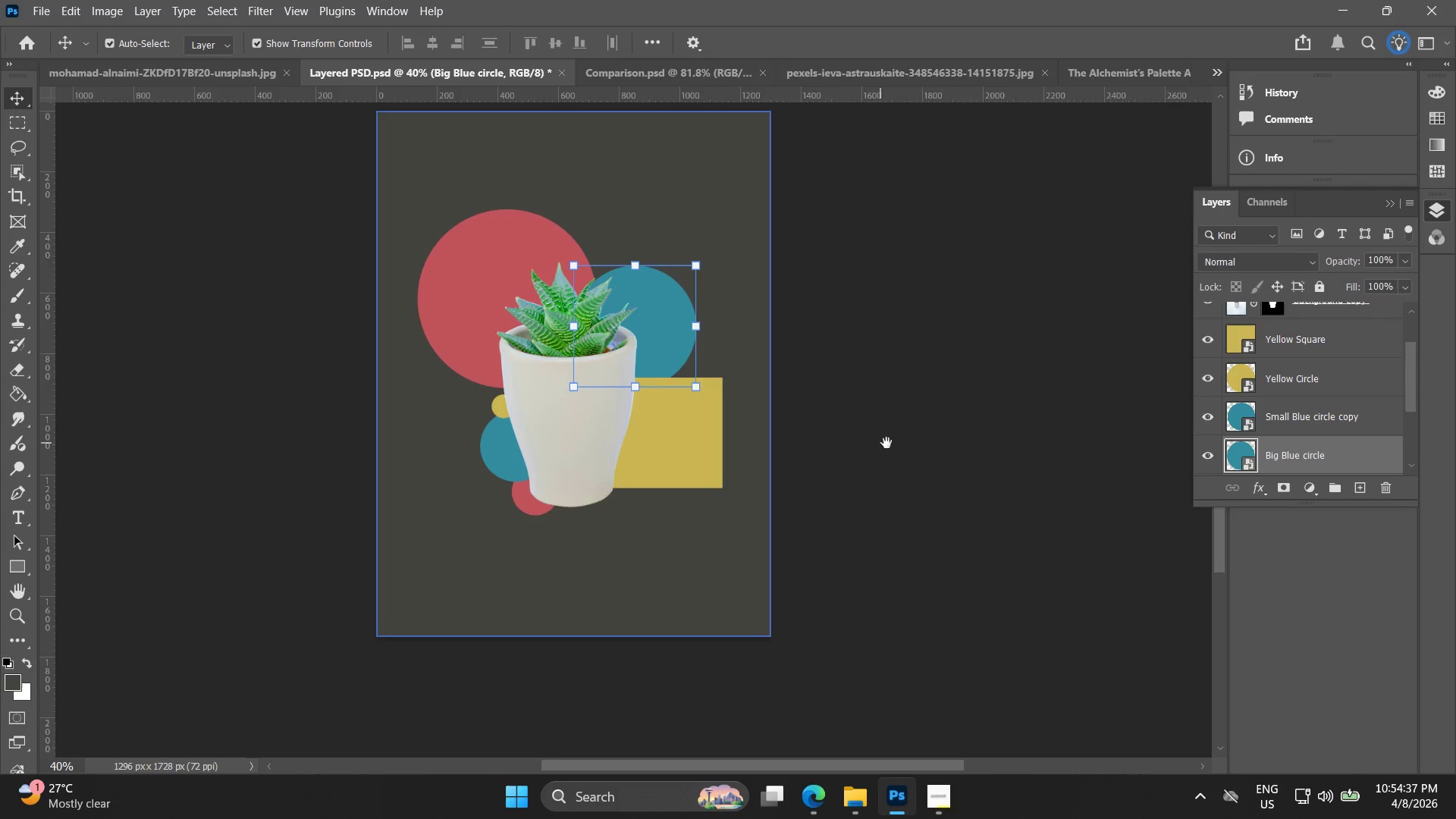 
scroll: coordinate [838, 393], scroll_direction: down, amount: 5.0
 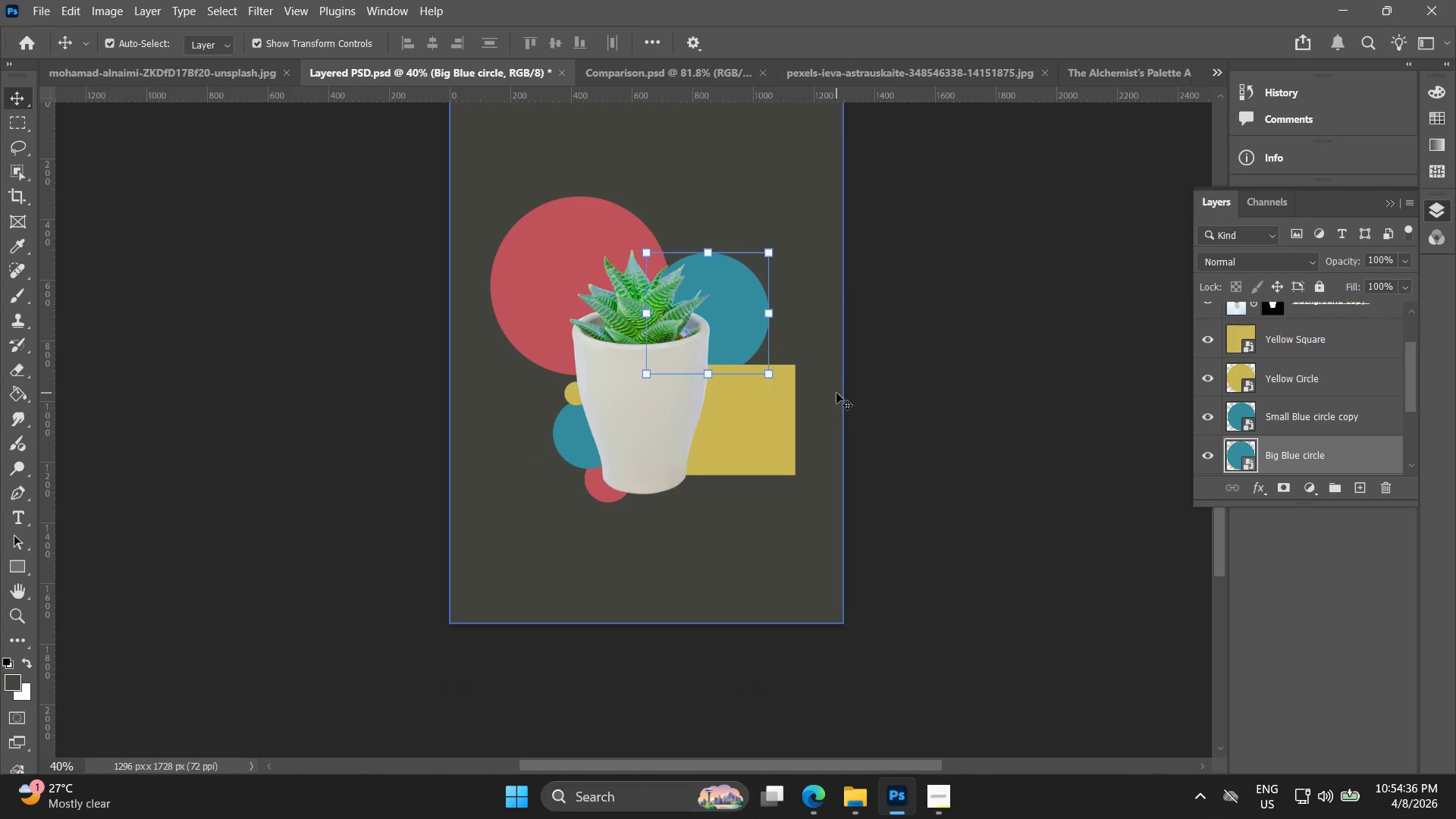 
double_click([895, 443])
 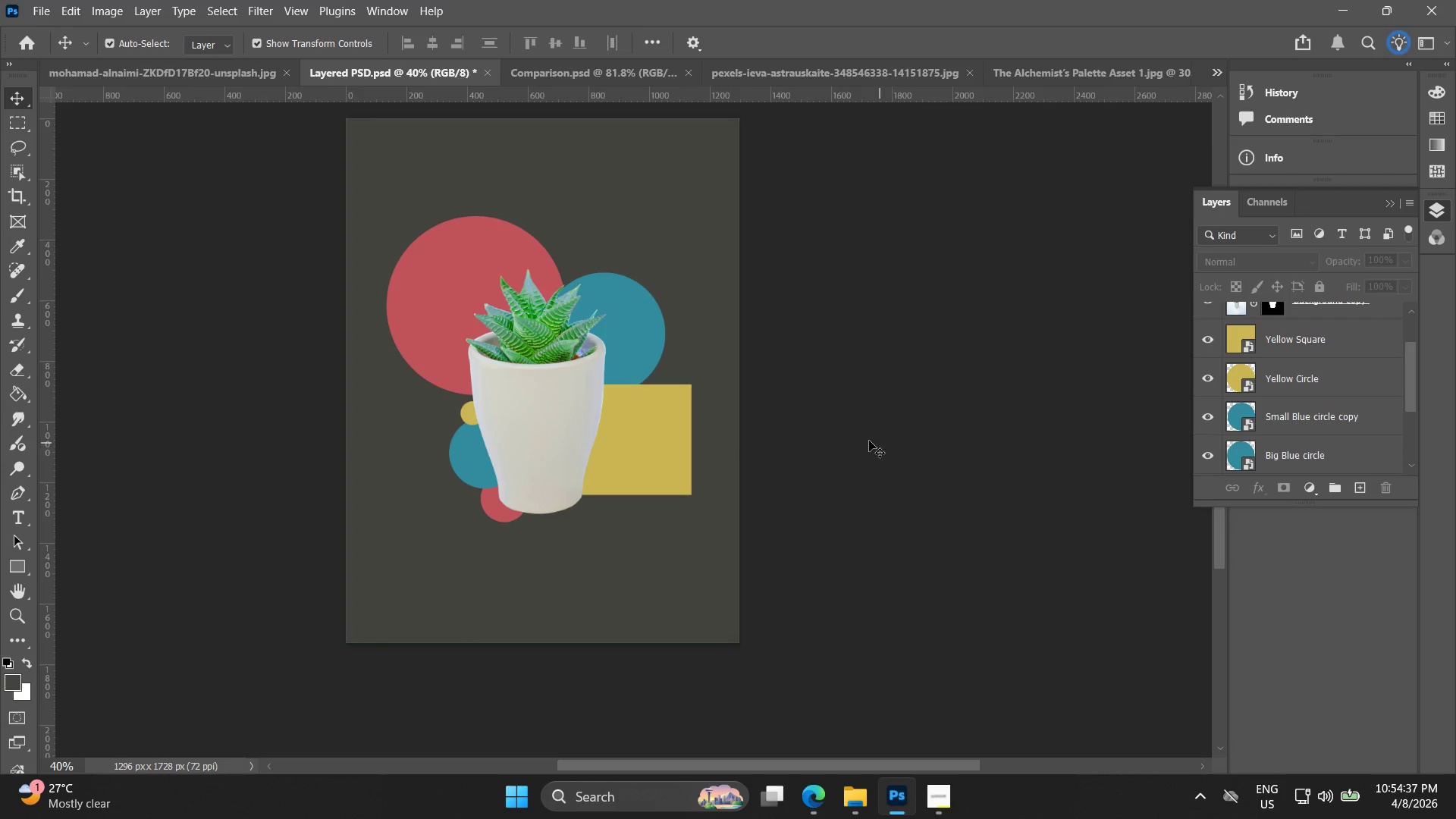 
hold_key(key=Space, duration=0.45)
 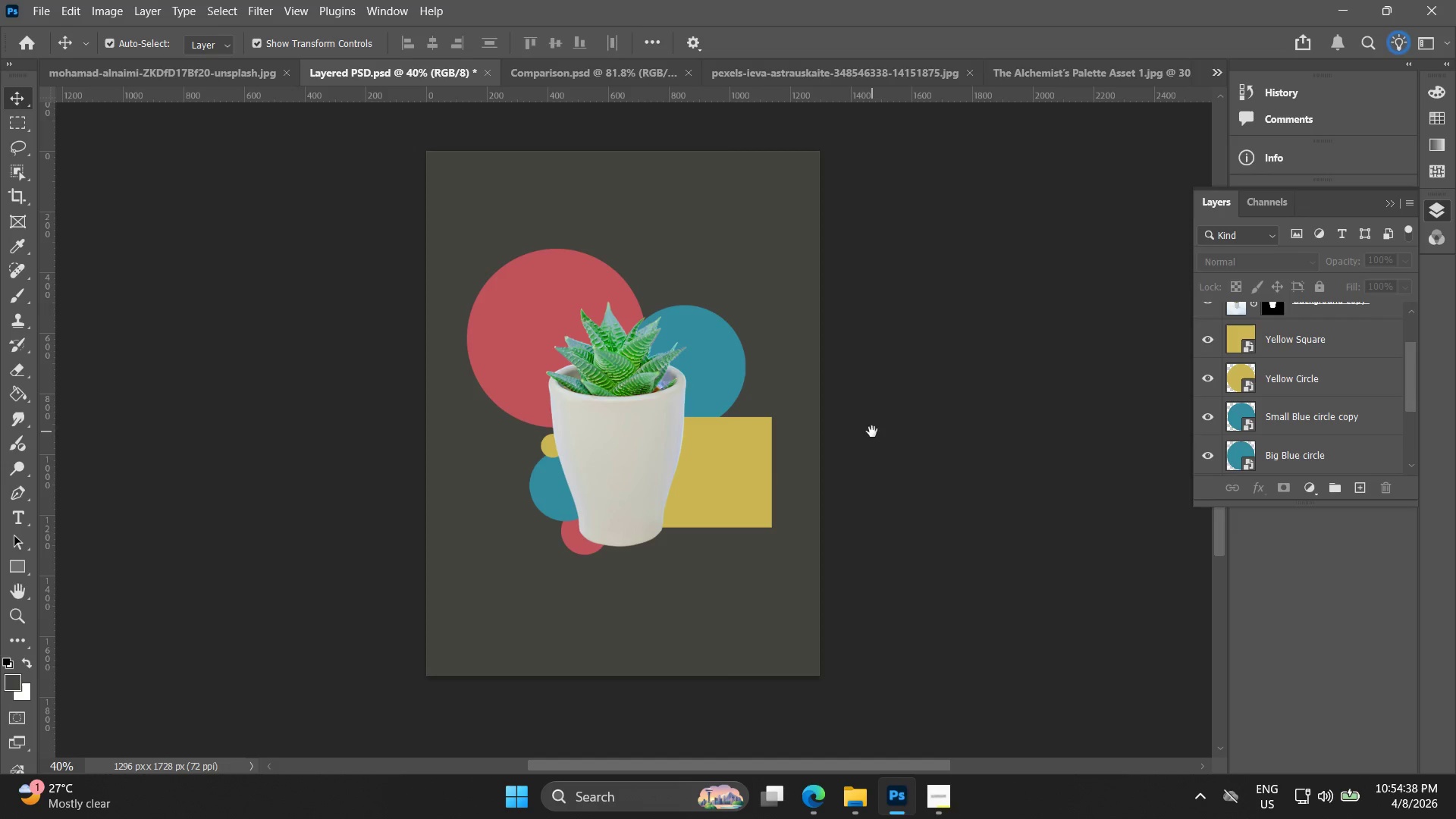 
left_click_drag(start_coordinate=[848, 435], to_coordinate=[884, 445])
 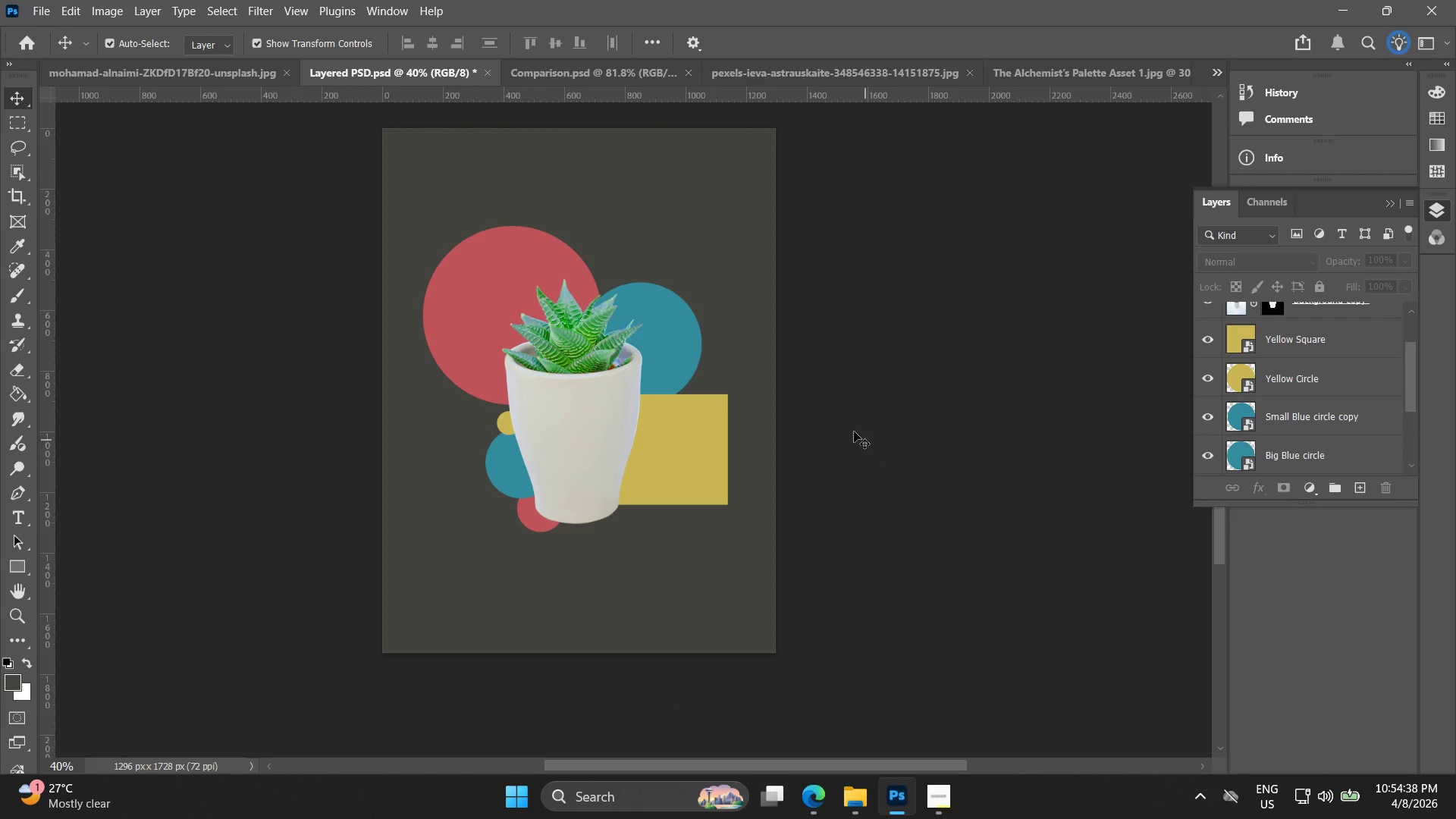 
hold_key(key=Space, duration=0.41)
 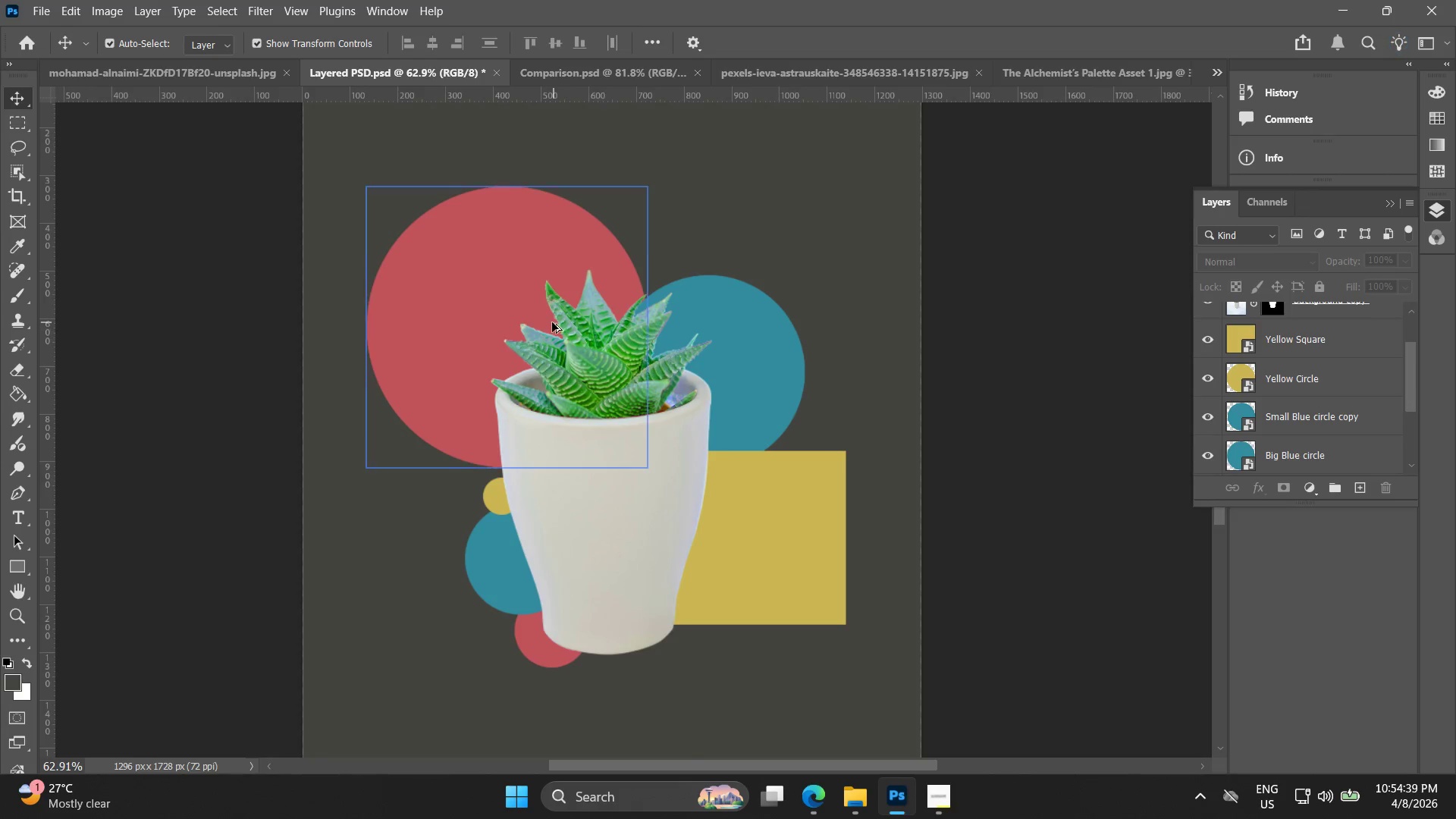 
left_click_drag(start_coordinate=[828, 409], to_coordinate=[872, 431])
 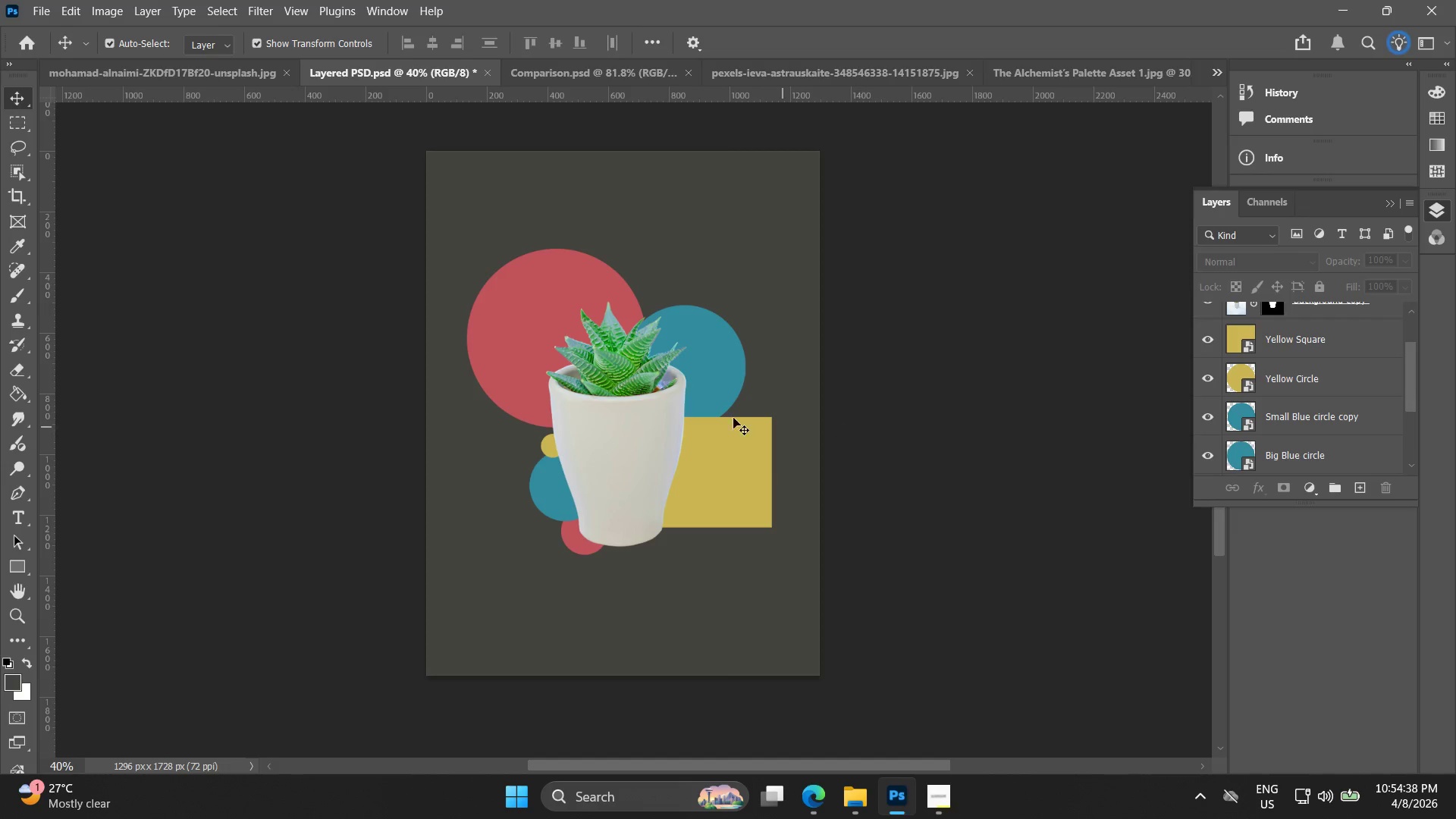 
hold_key(key=AltLeft, duration=0.59)
 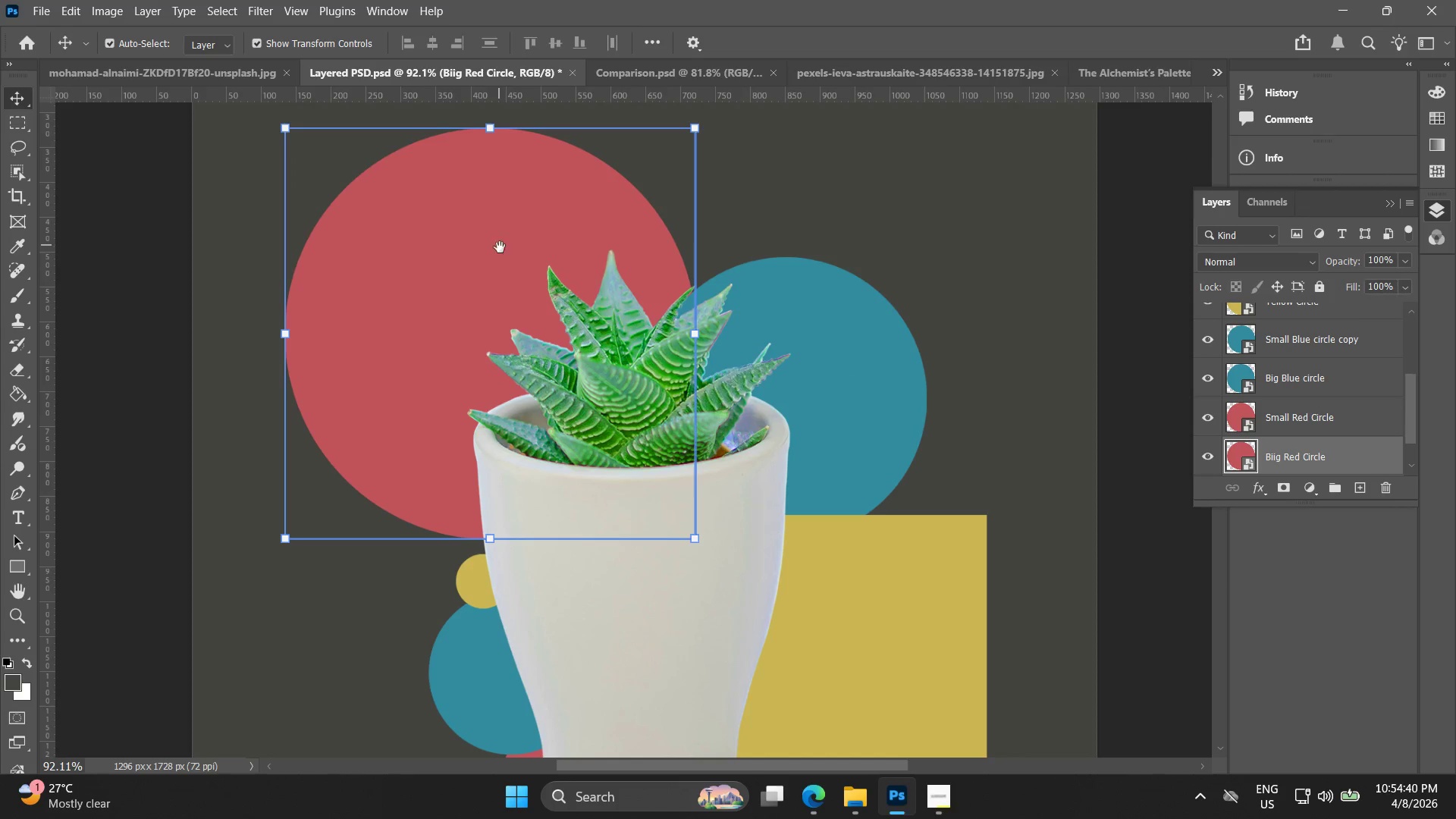 
left_click([498, 243])
 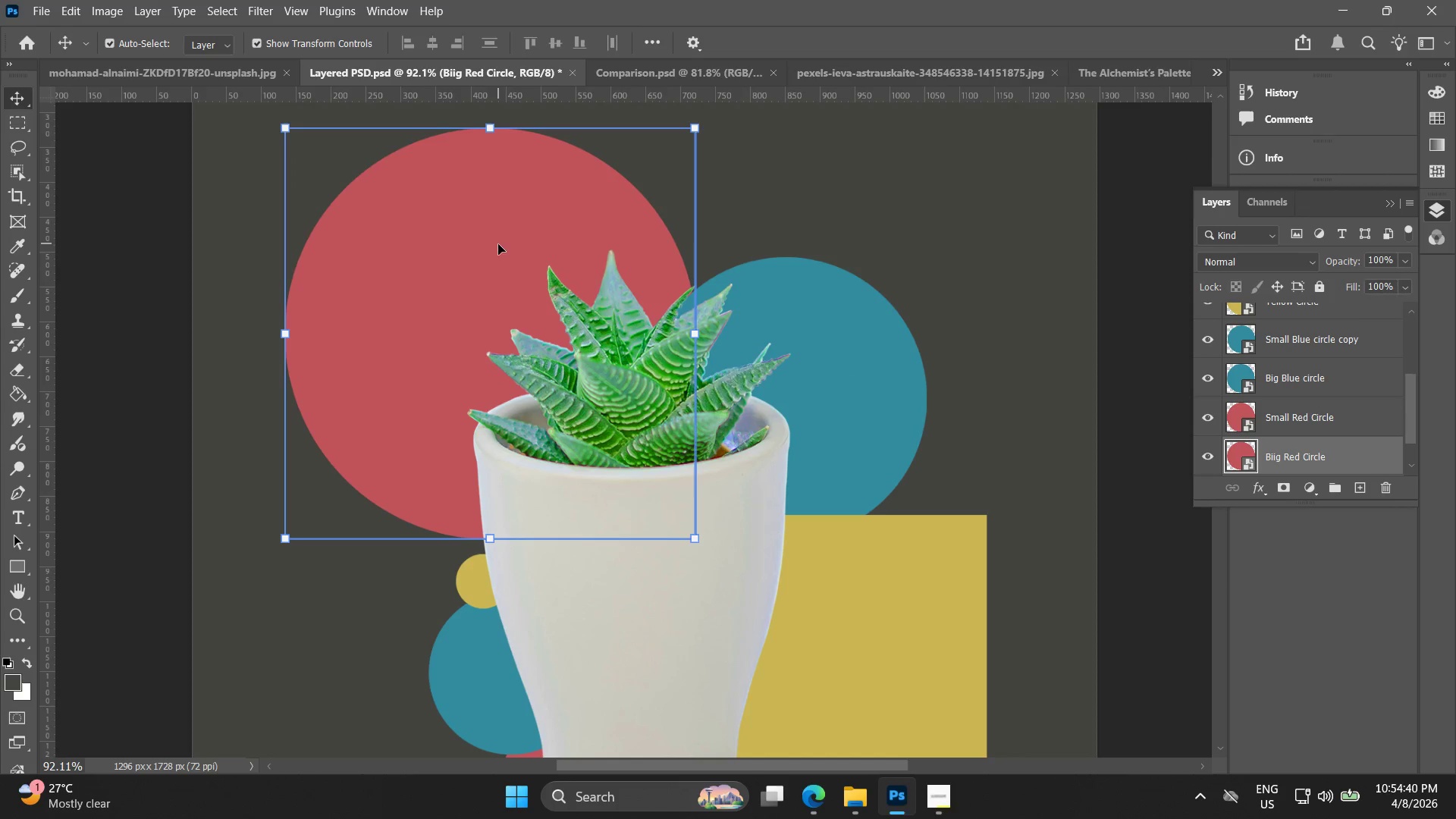 
scroll: coordinate [535, 308], scroll_direction: up, amount: 9.0
 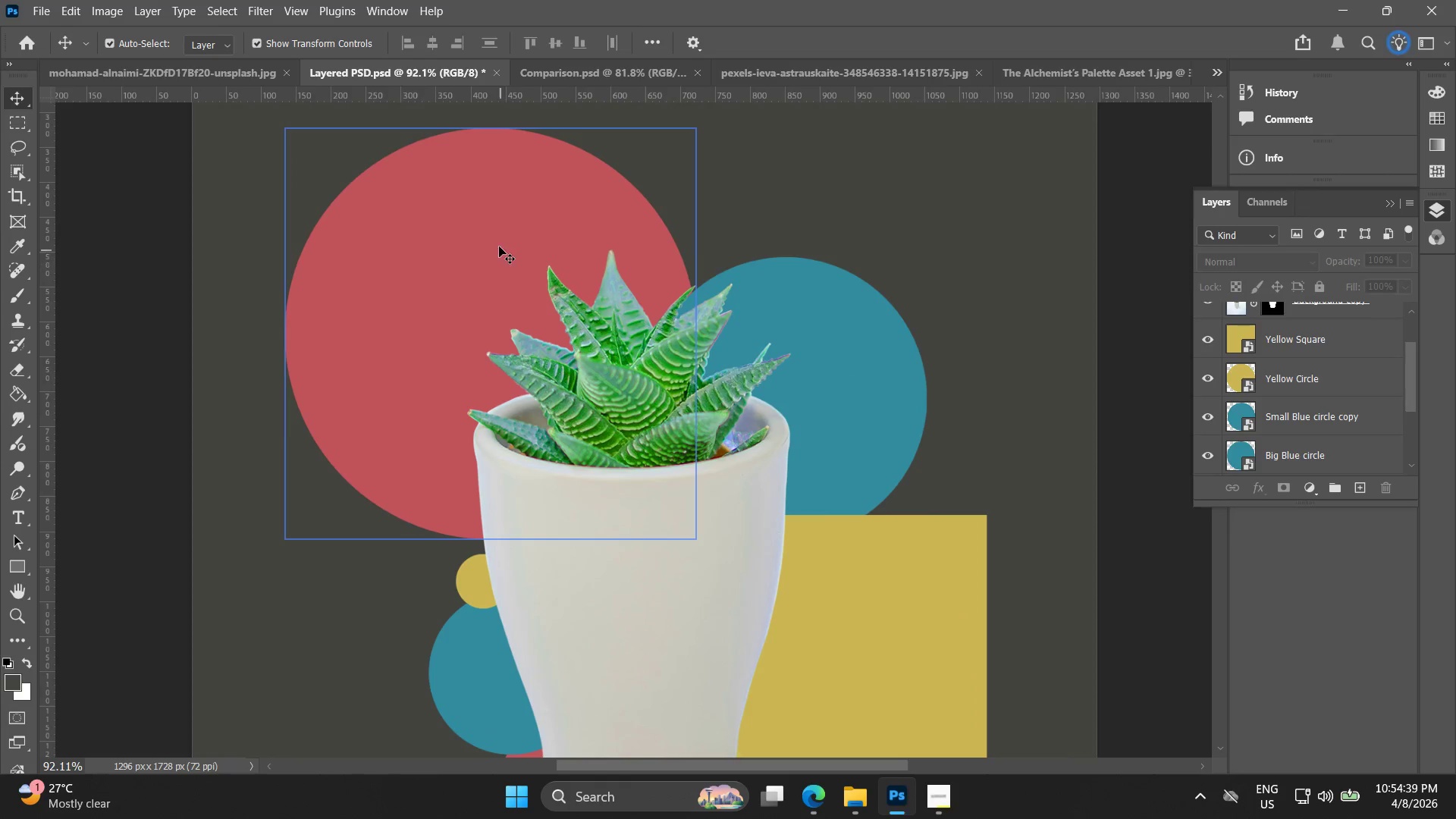 
hold_key(key=Space, duration=0.53)
 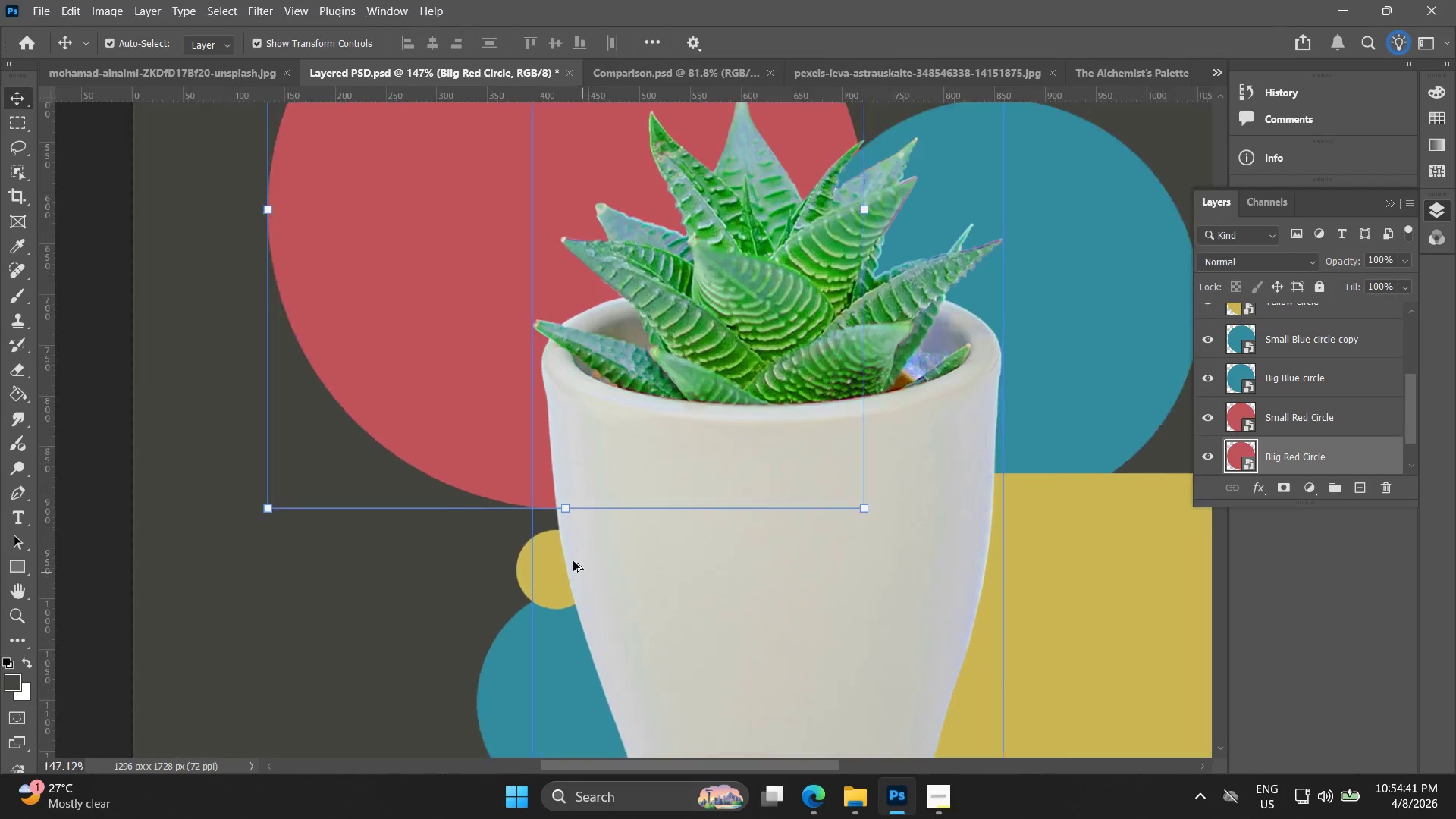 
left_click_drag(start_coordinate=[557, 270], to_coordinate=[641, 260])
 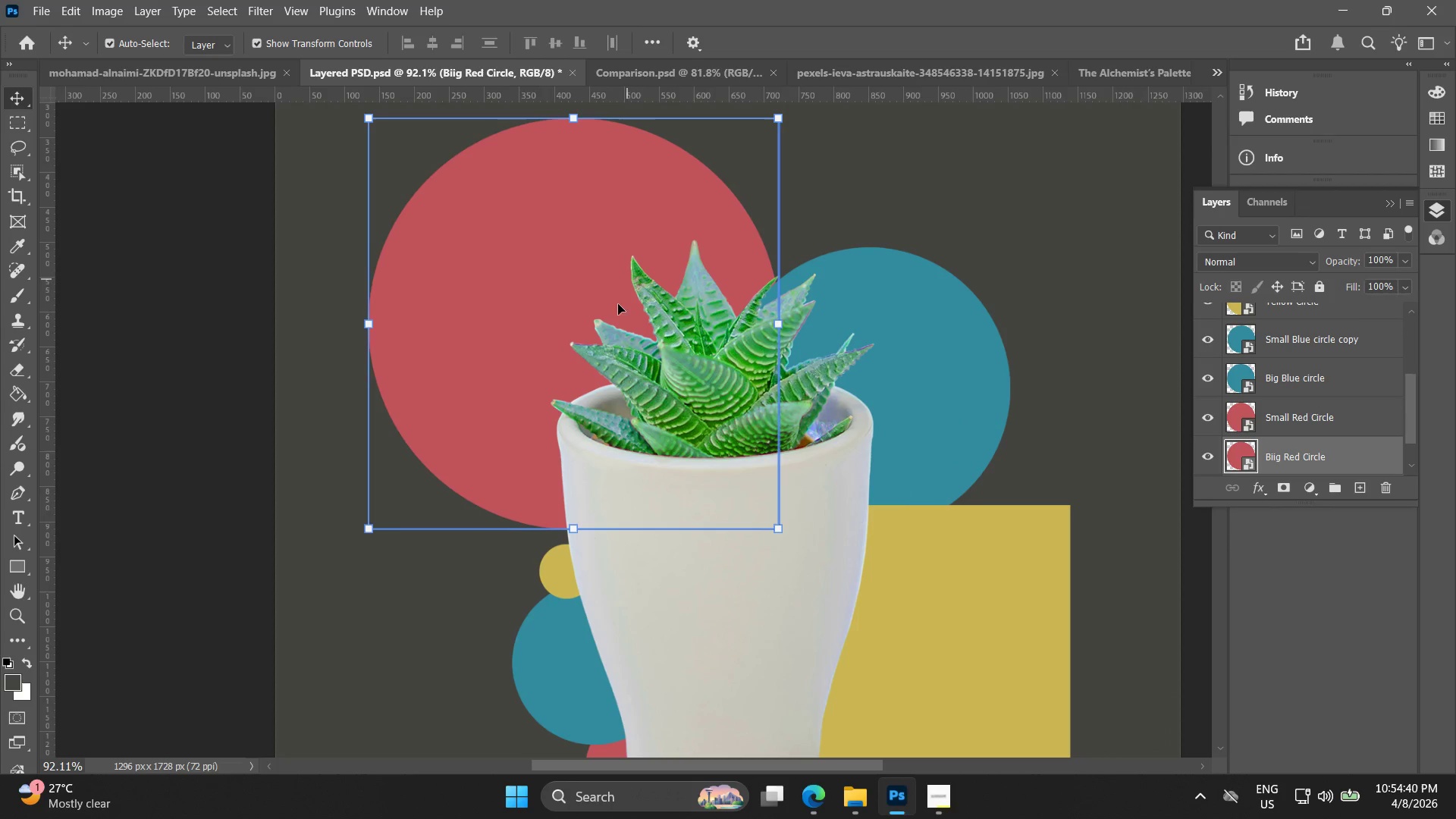 
hold_key(key=AltLeft, duration=0.31)
 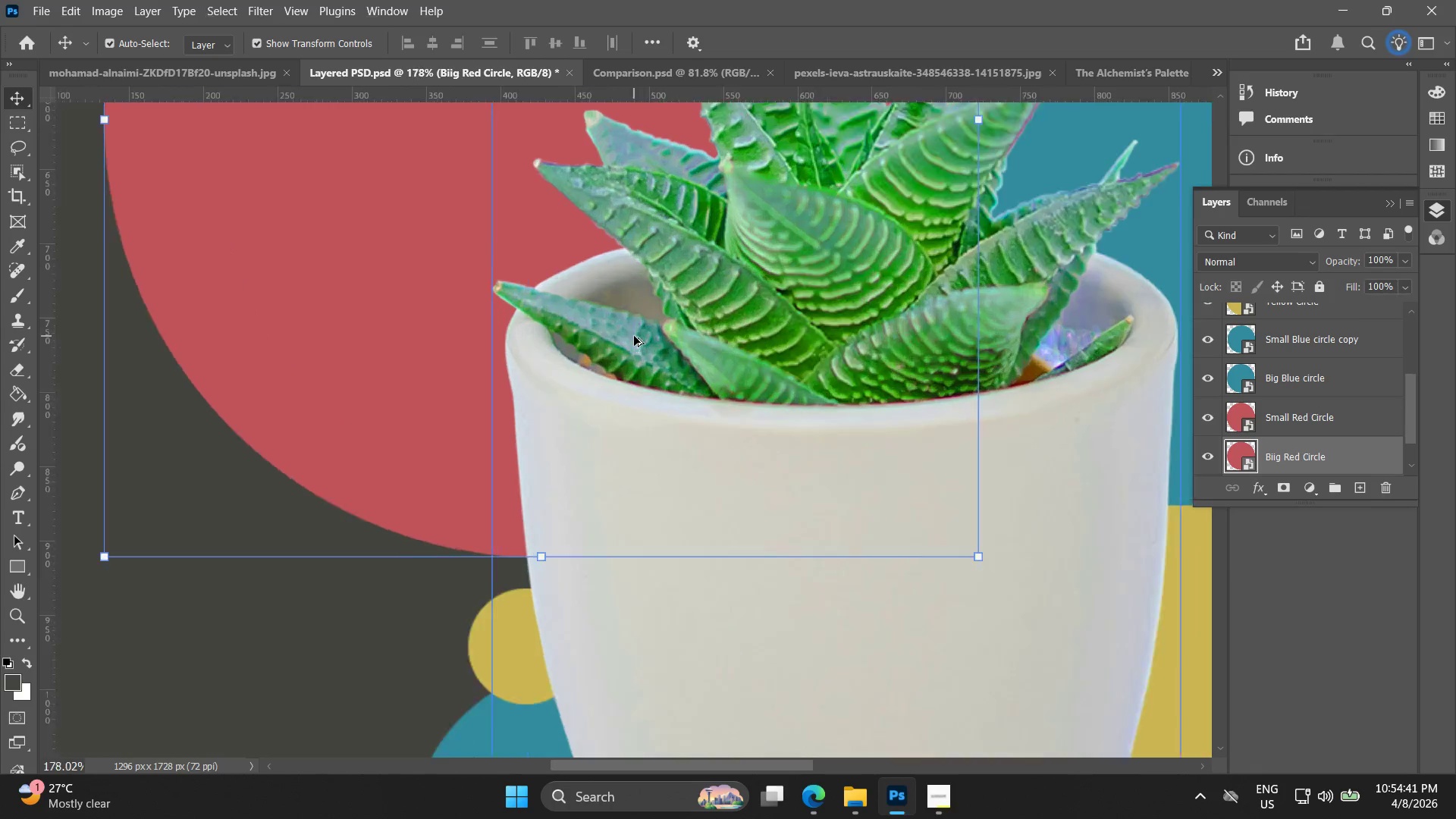 
key(Alt+AltLeft)
 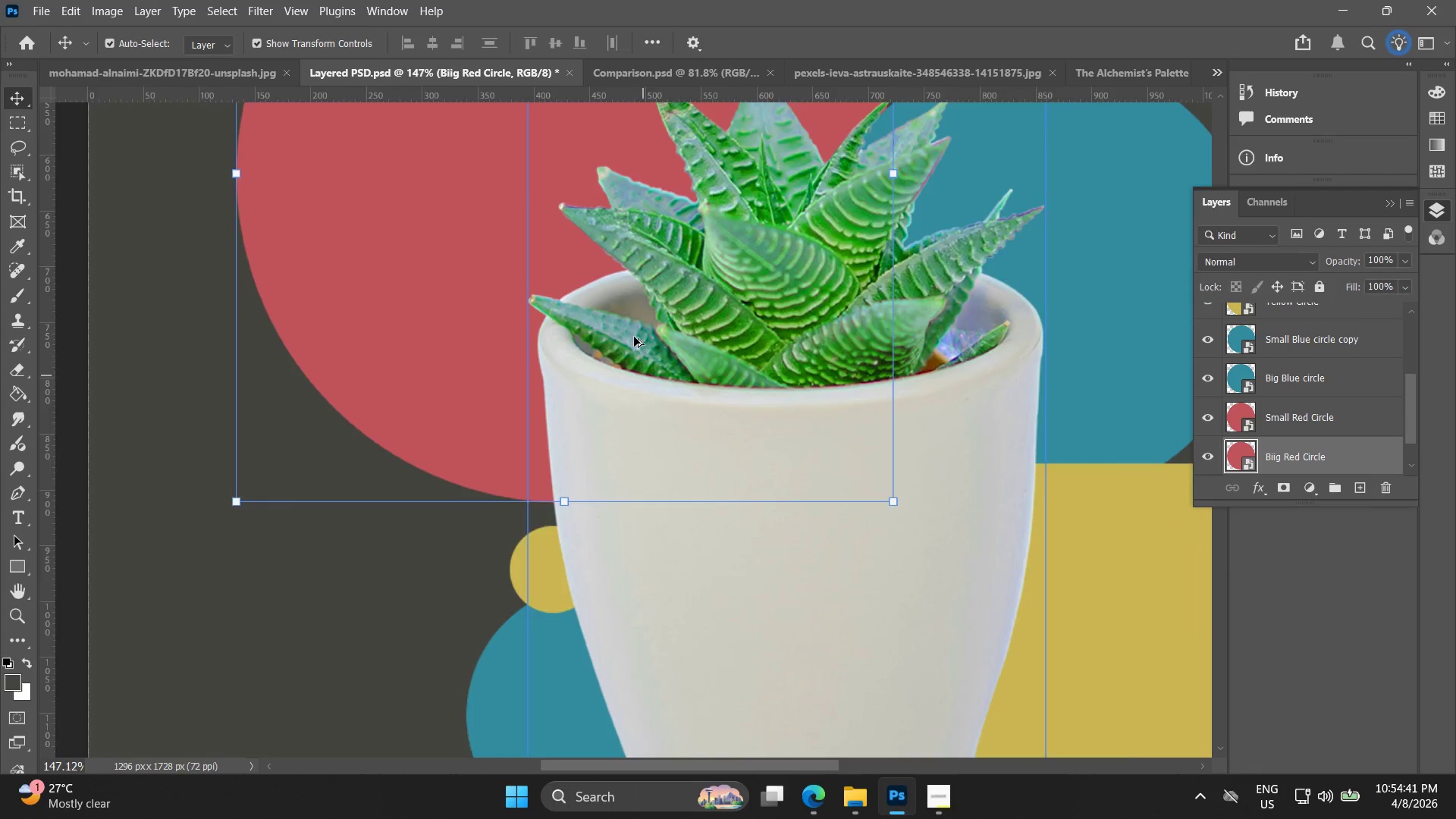 
scroll: coordinate [582, 573], scroll_direction: up, amount: 5.0
 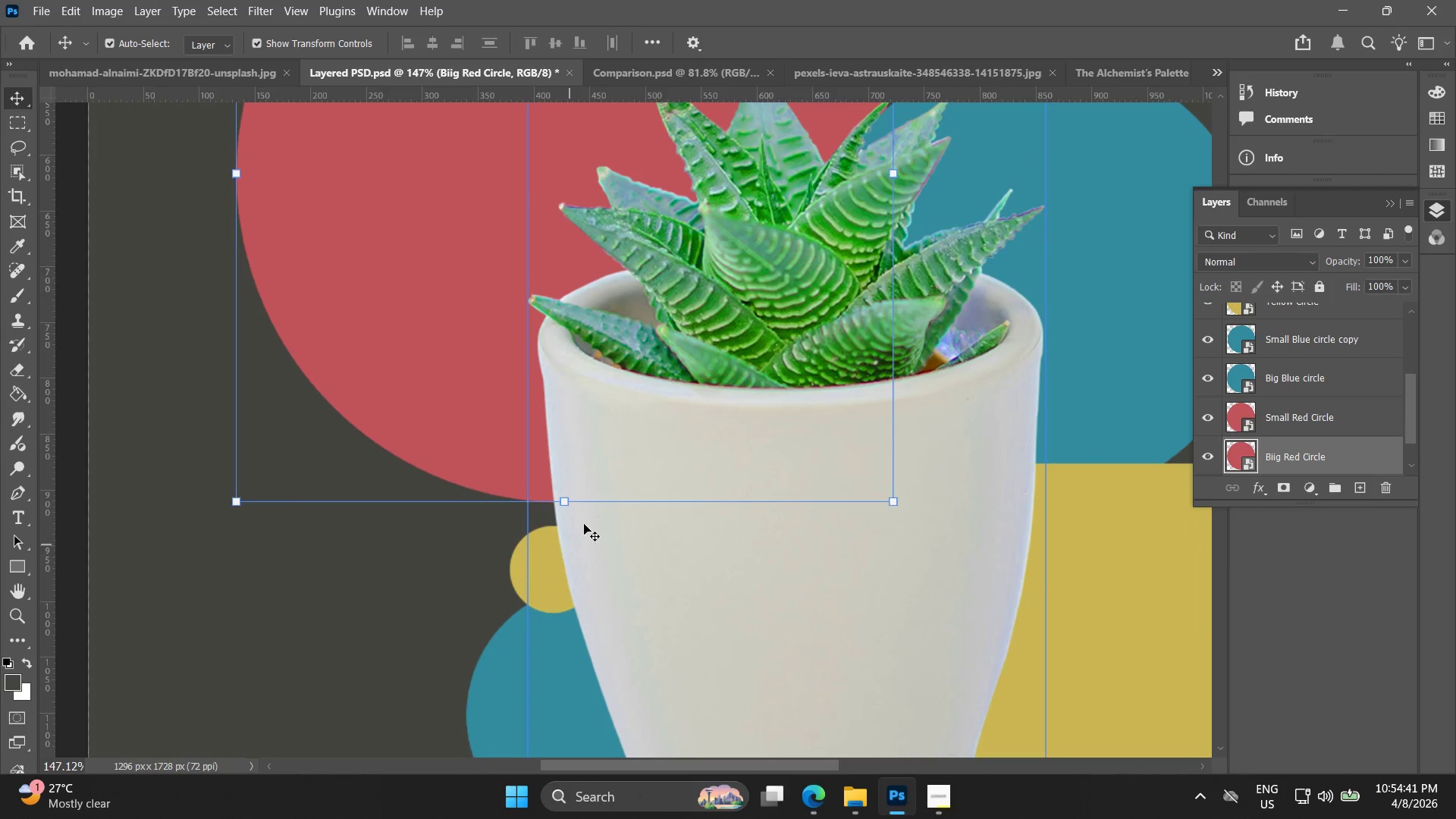 
hold_key(key=AltLeft, duration=1.45)
 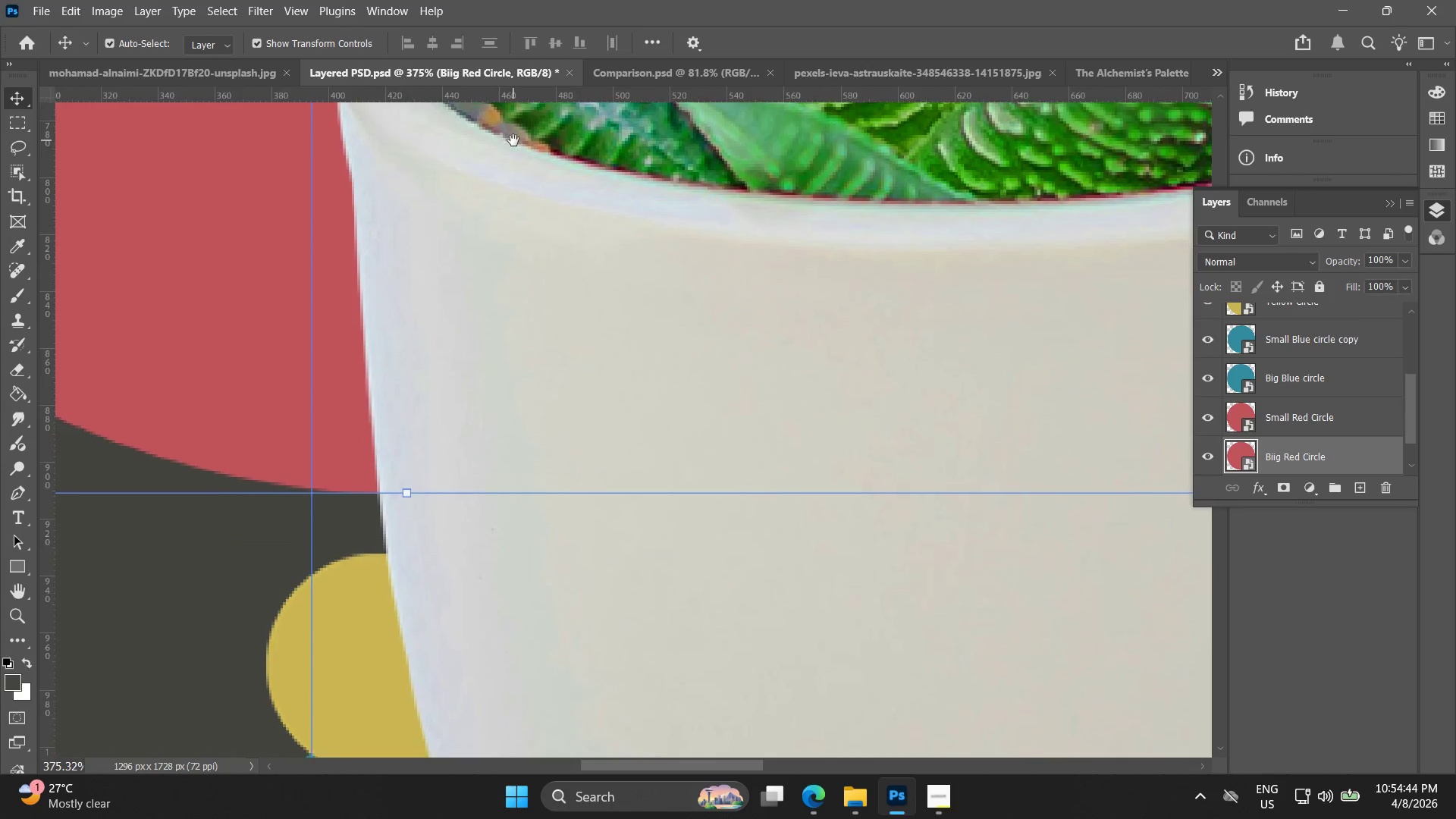 
scroll: coordinate [488, 336], scroll_direction: up, amount: 14.0
 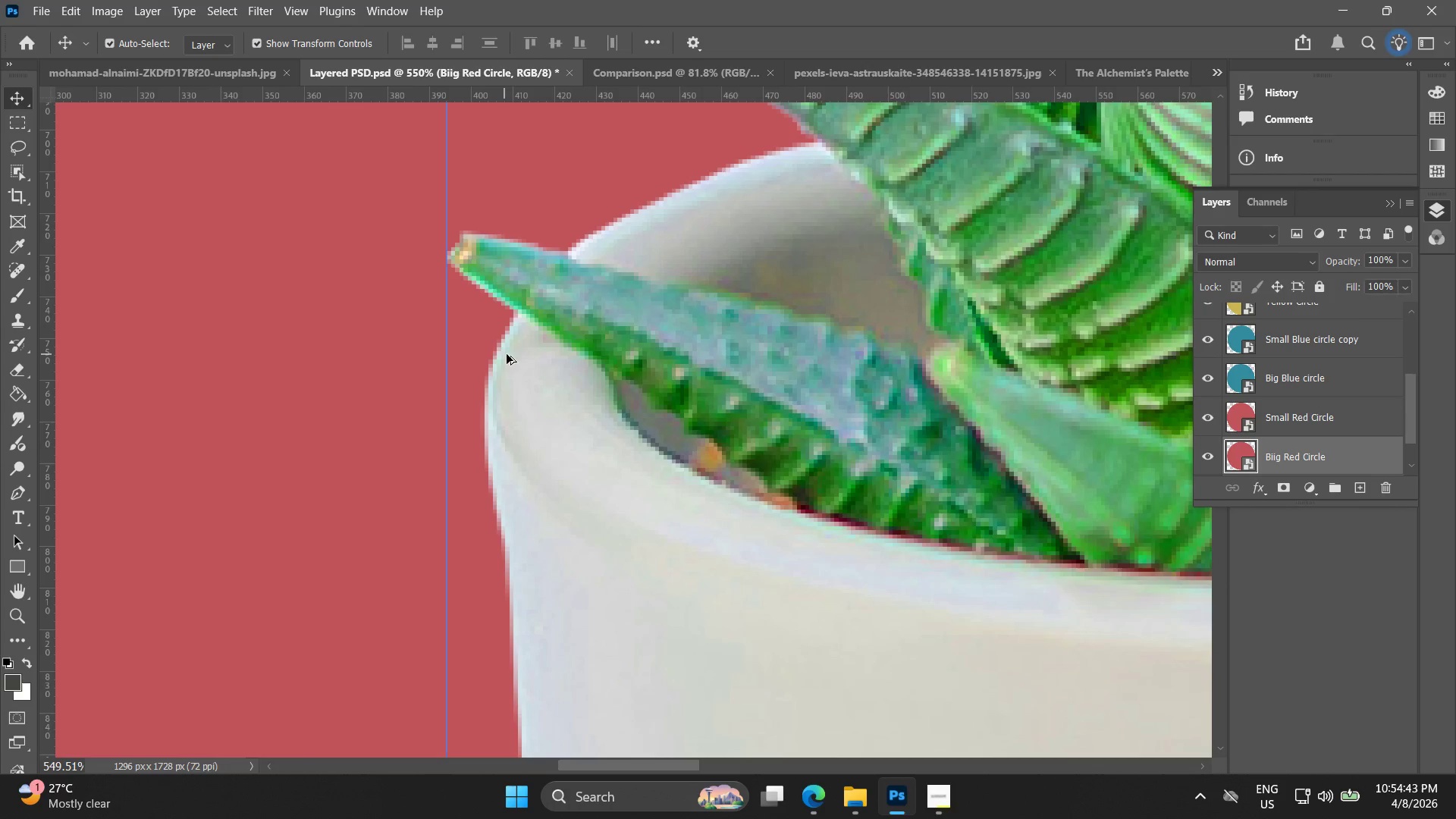 
hold_key(key=Space, duration=0.61)
 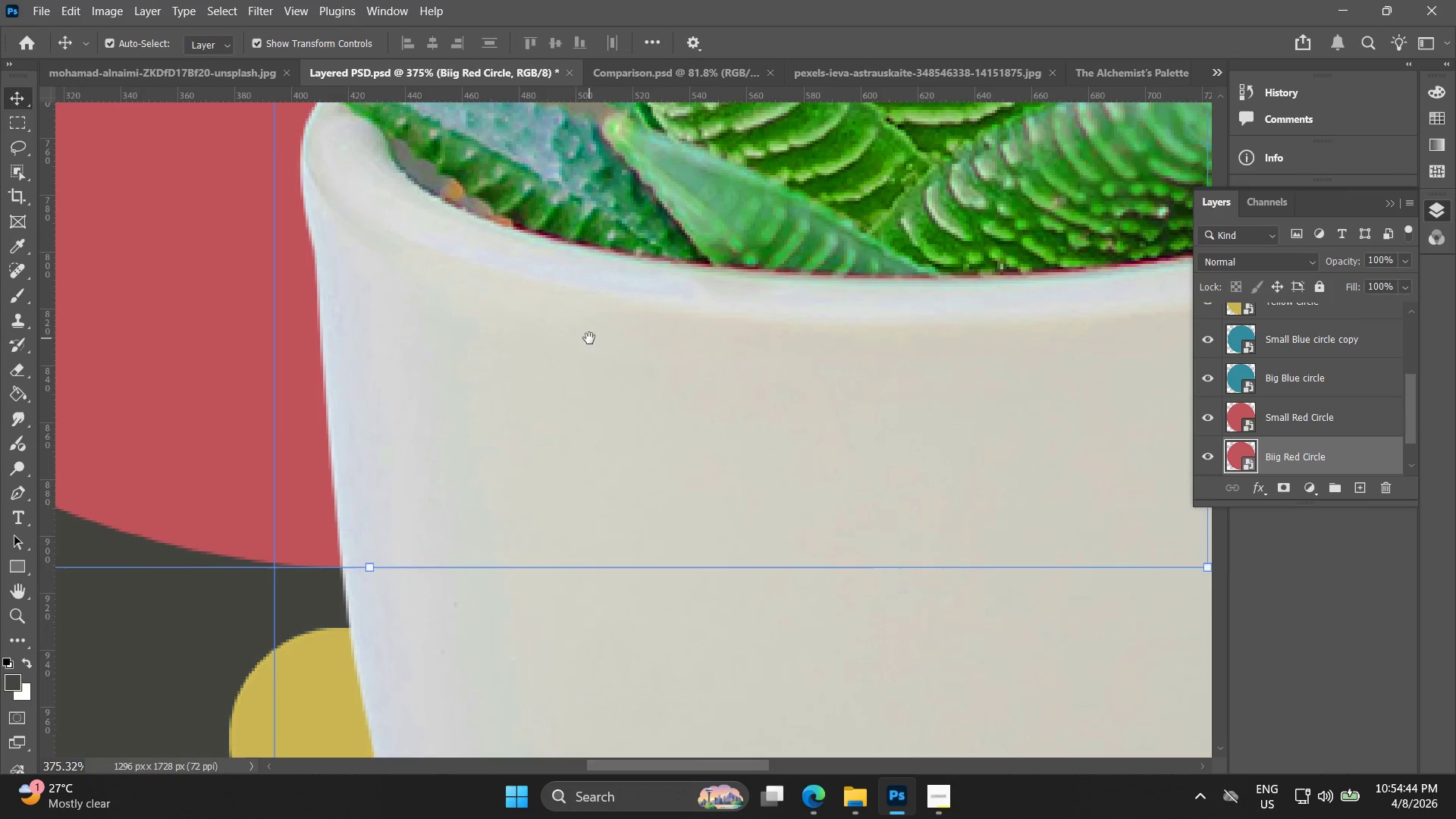 
left_click_drag(start_coordinate=[667, 450], to_coordinate=[513, 140])
 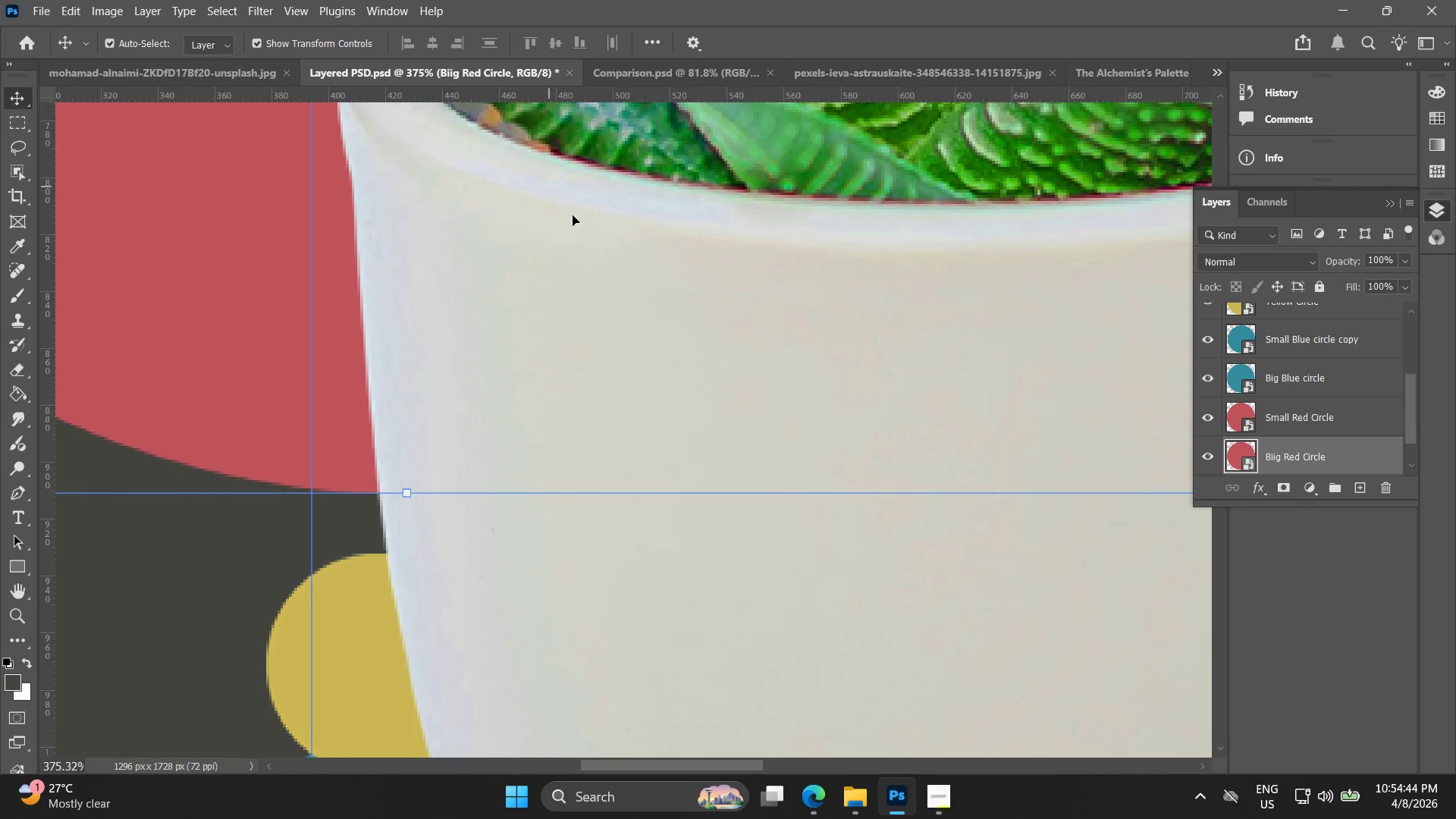 
scroll: coordinate [507, 359], scroll_direction: down, amount: 4.0
 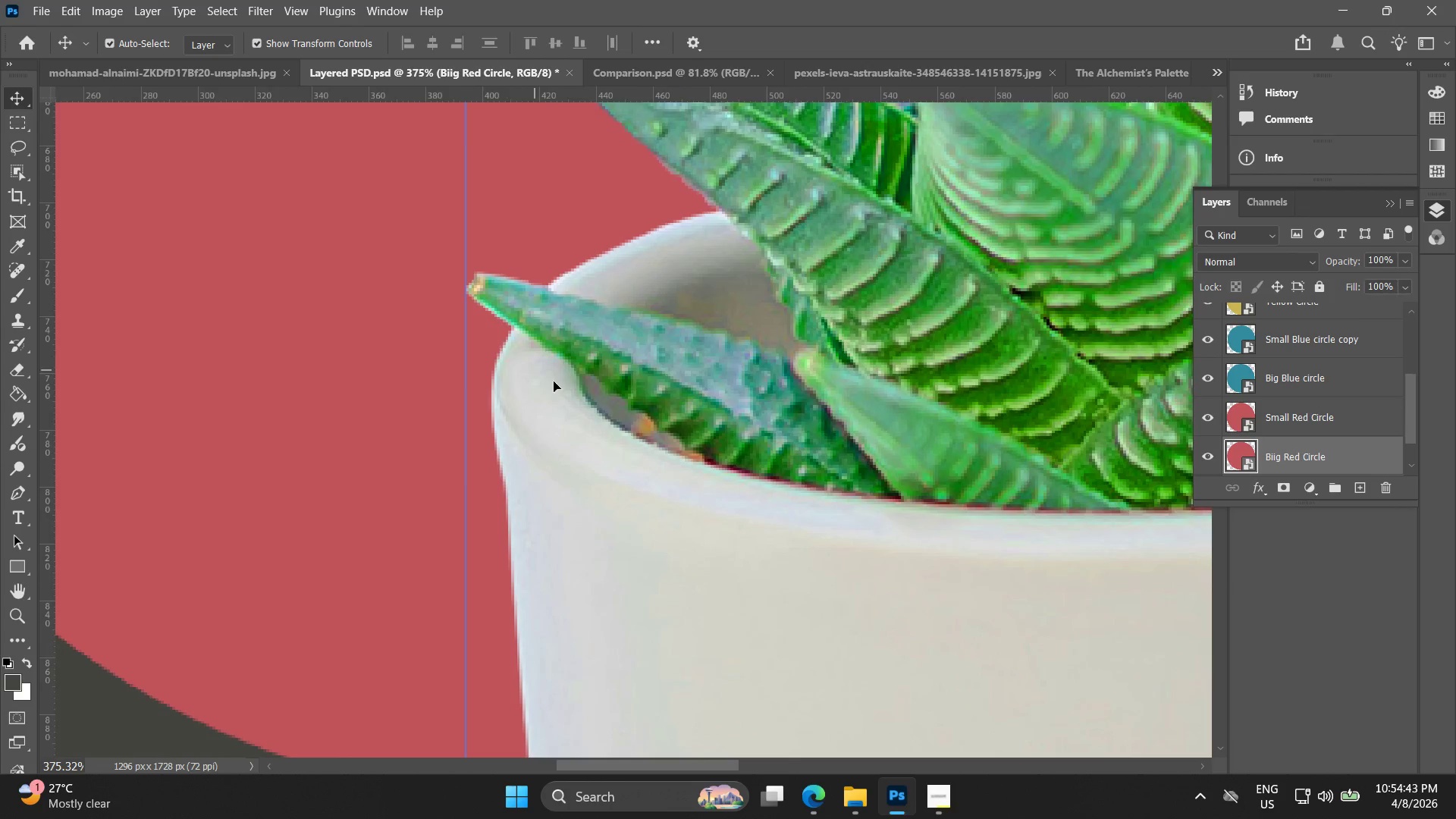 
hold_key(key=Space, duration=1.28)
 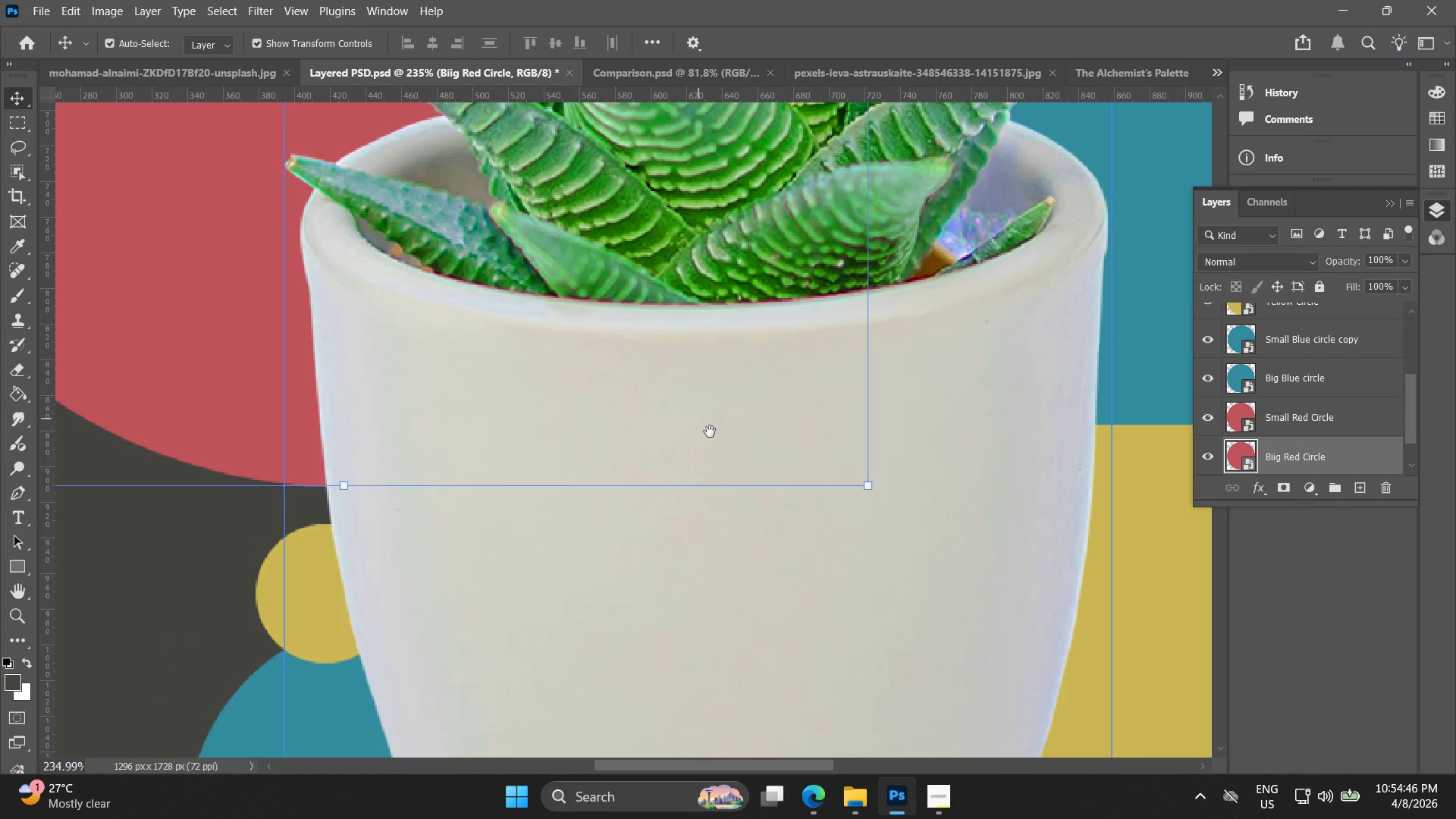 
left_click_drag(start_coordinate=[626, 264], to_coordinate=[589, 338])
 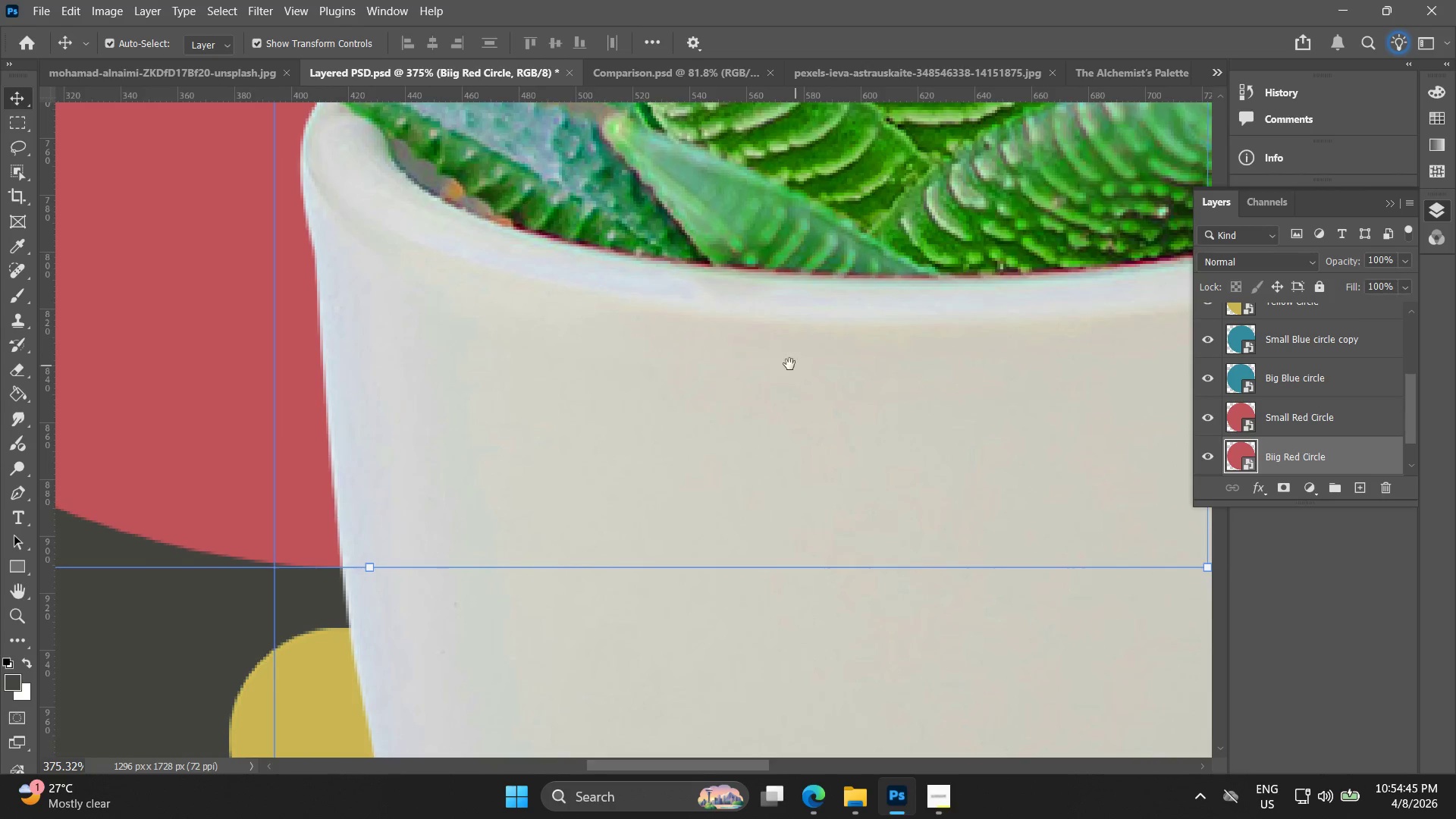 
left_click_drag(start_coordinate=[787, 364], to_coordinate=[601, 362])
 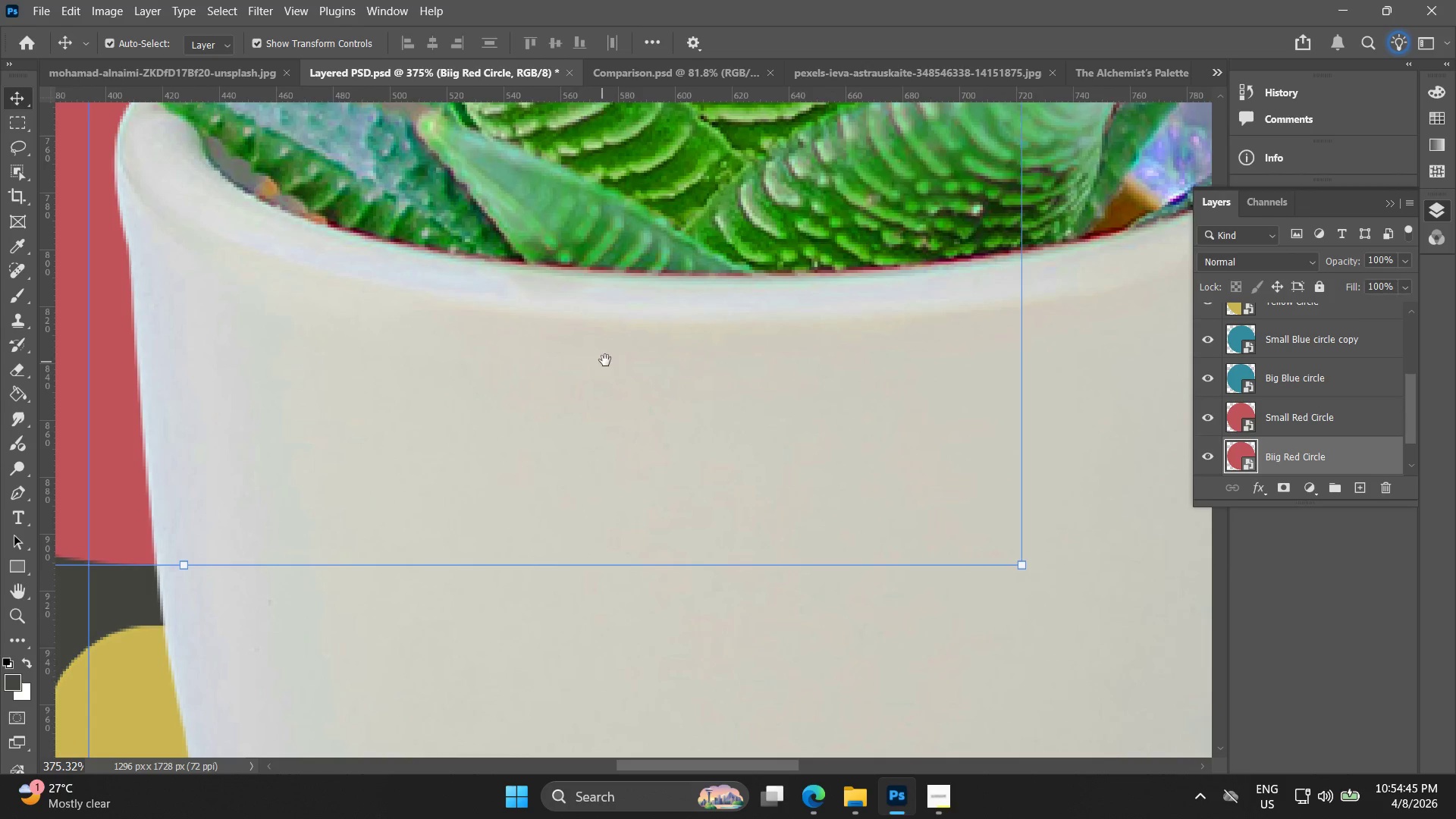 
hold_key(key=Space, duration=1.51)
 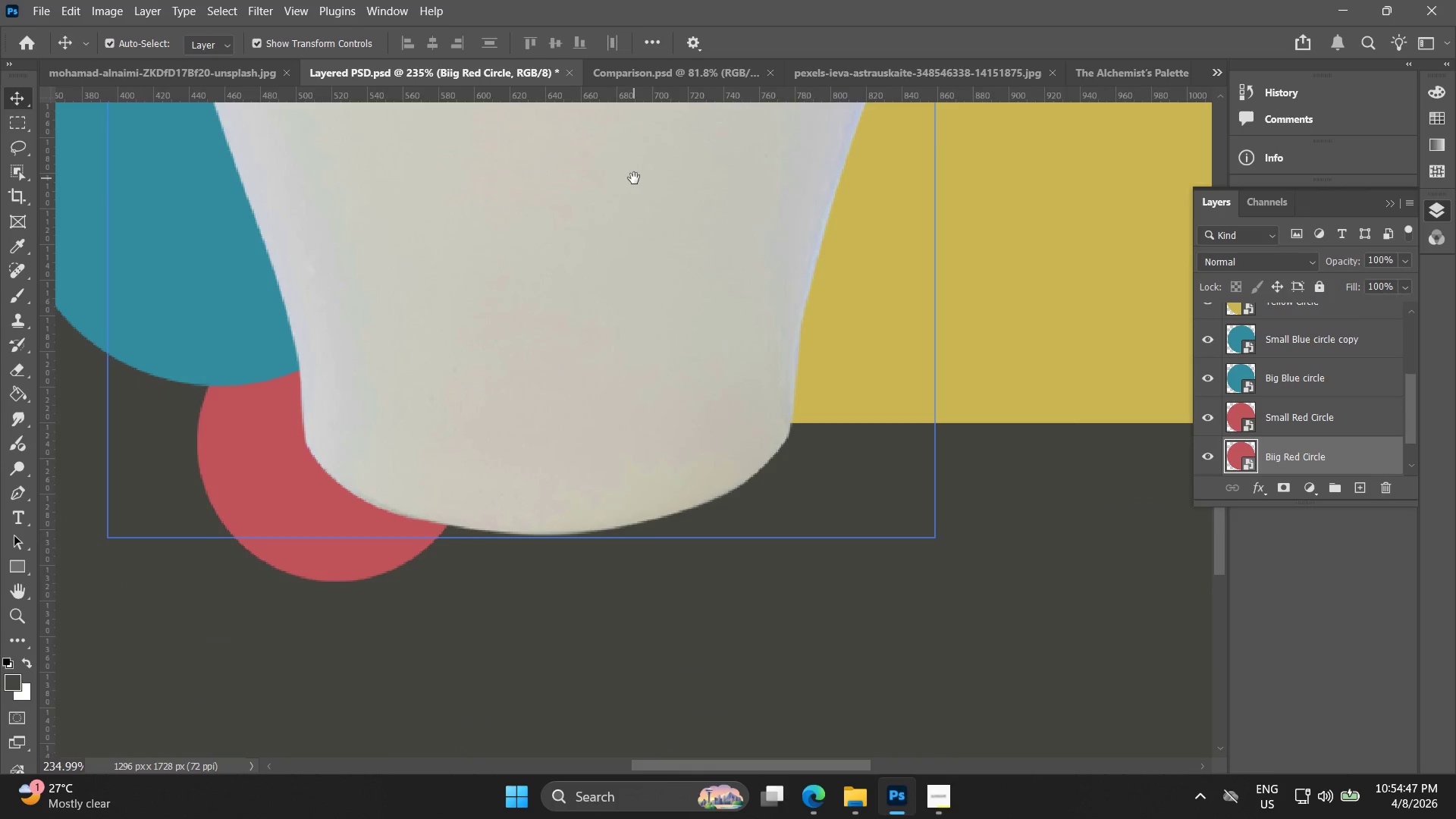 
key(Alt+AltLeft)
 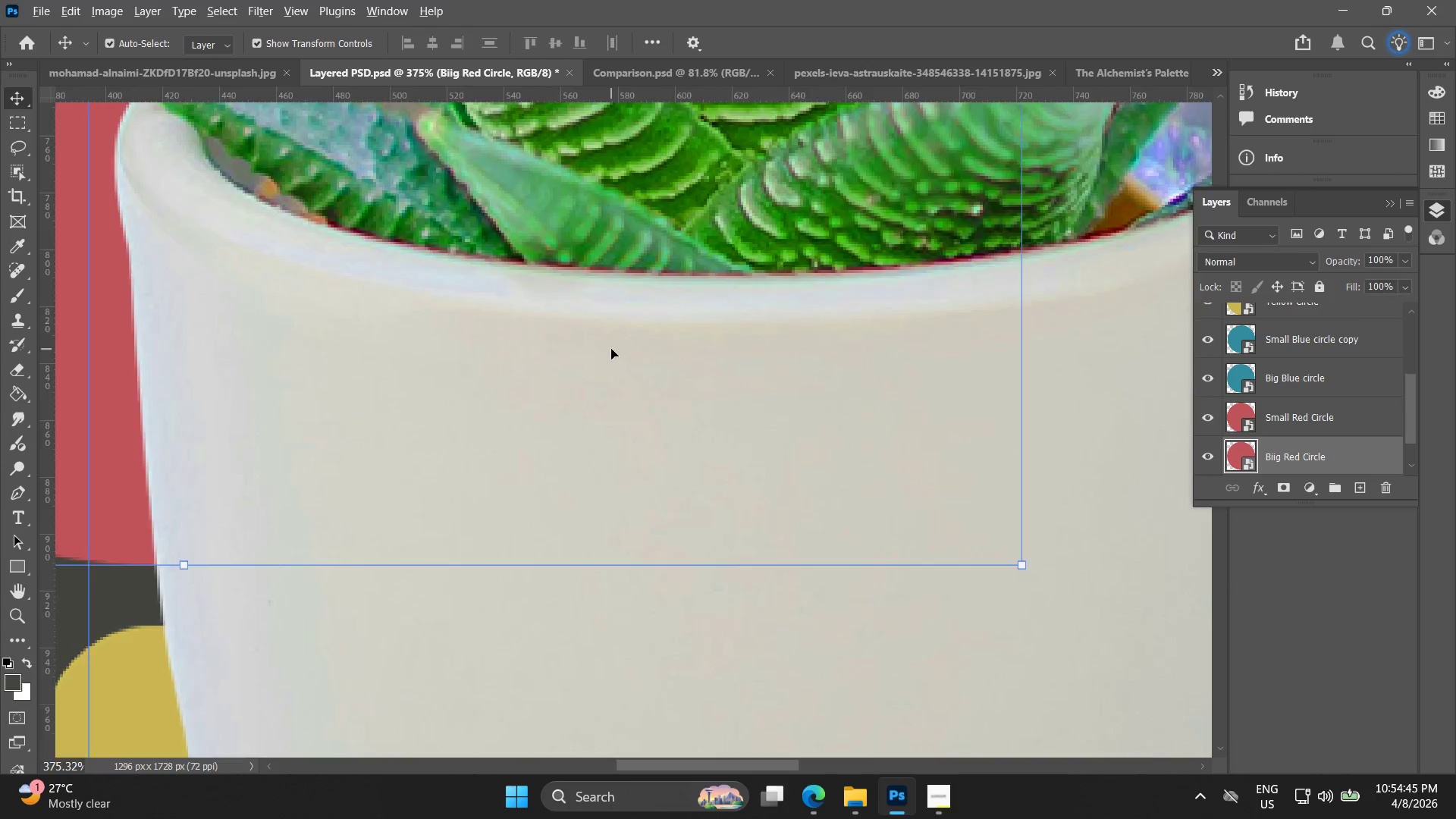 
left_click_drag(start_coordinate=[707, 438], to_coordinate=[519, 362])
 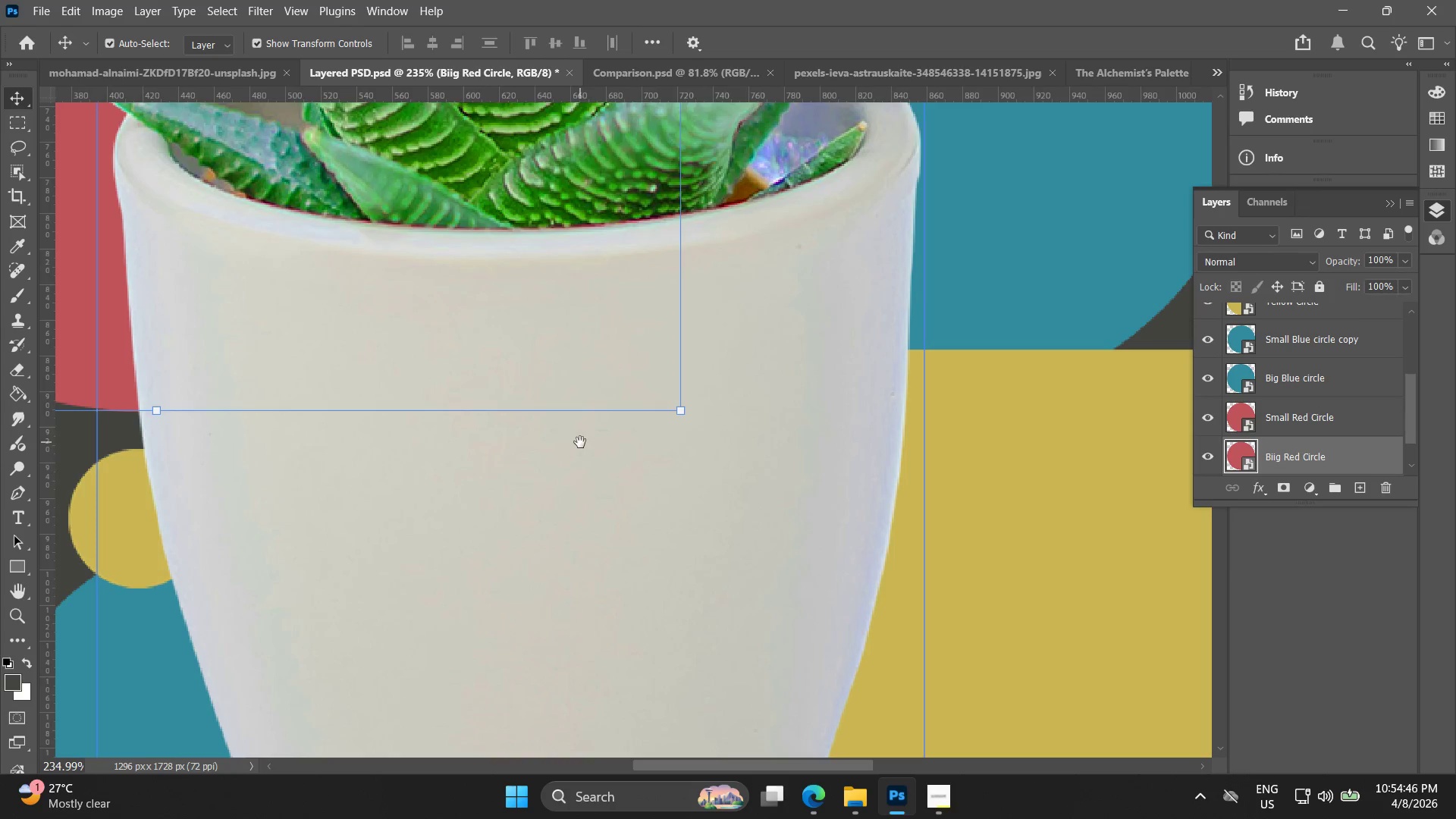 
scroll: coordinate [611, 355], scroll_direction: down, amount: 5.0
 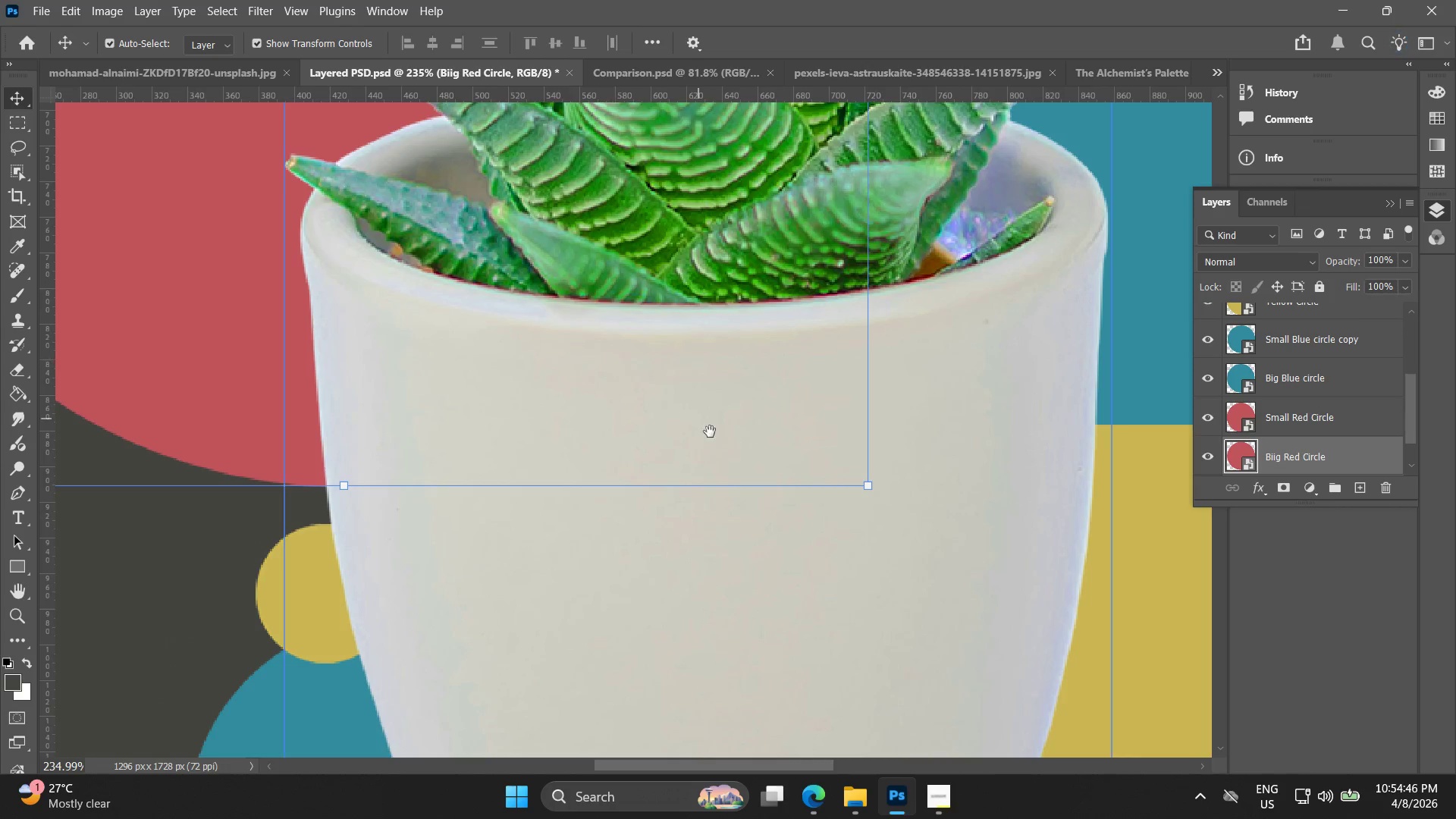 
left_click_drag(start_coordinate=[580, 435], to_coordinate=[604, 78])
 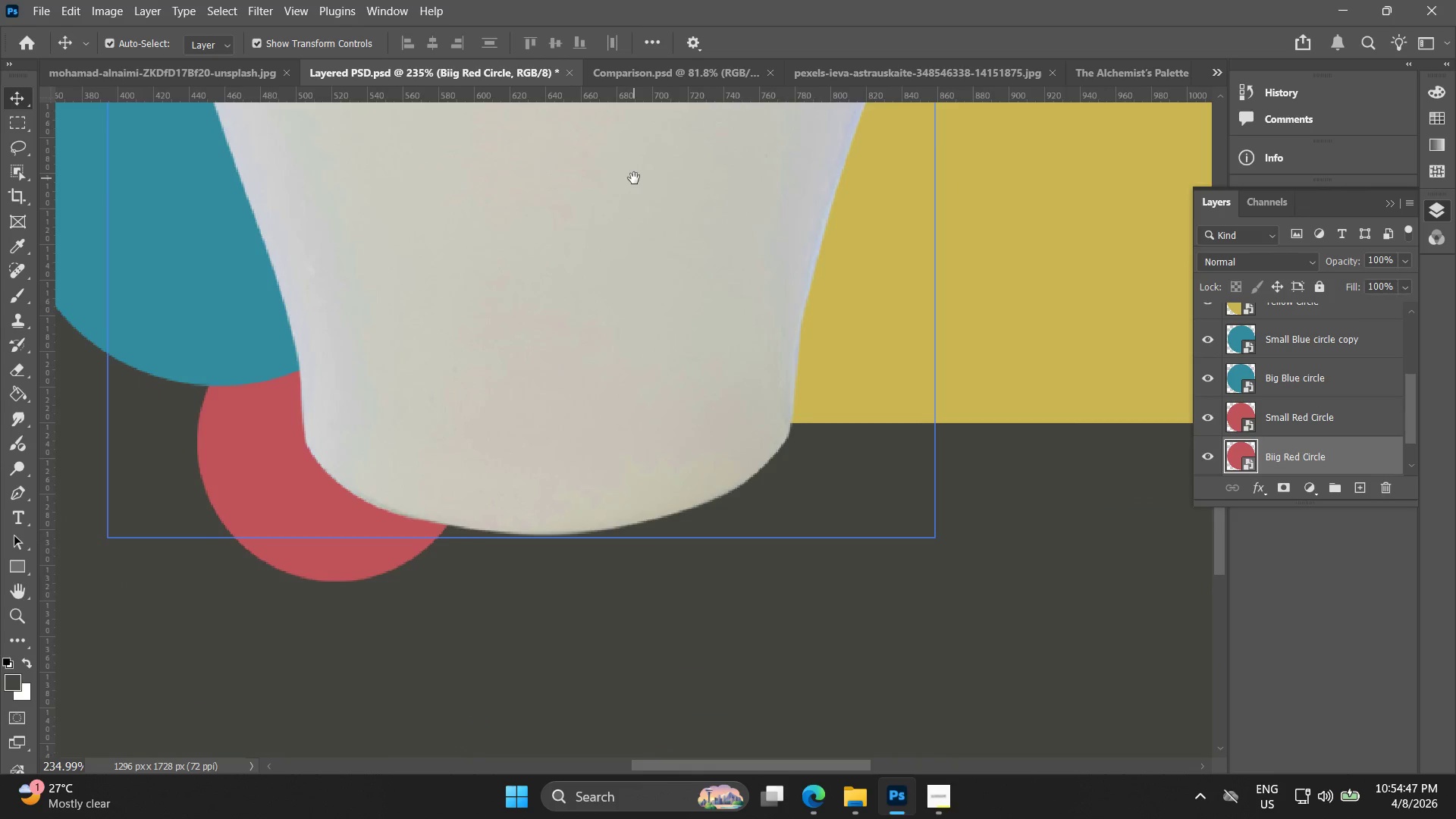 
hold_key(key=Space, duration=0.62)
 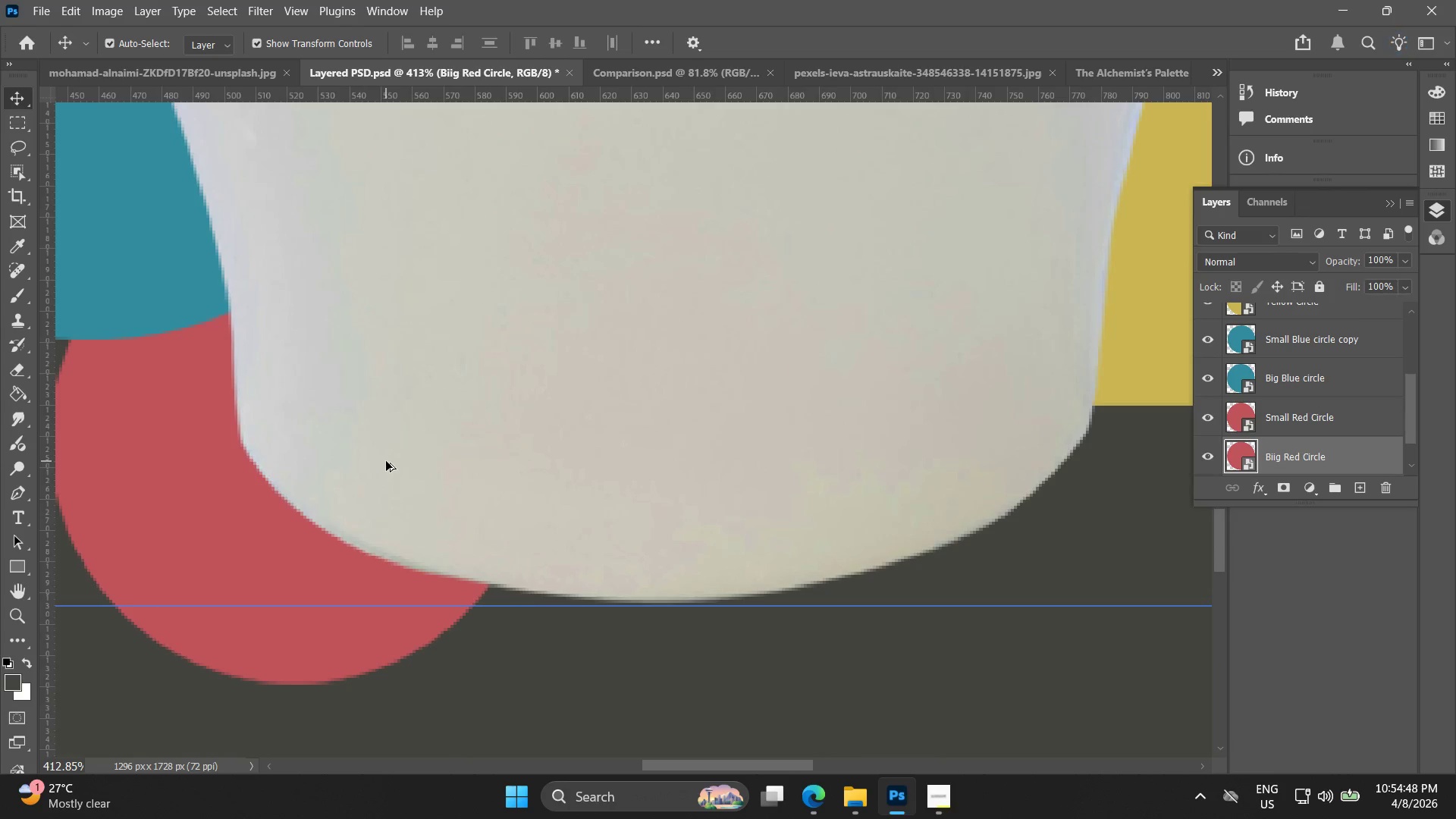 
left_click_drag(start_coordinate=[647, 396], to_coordinate=[632, 184])
 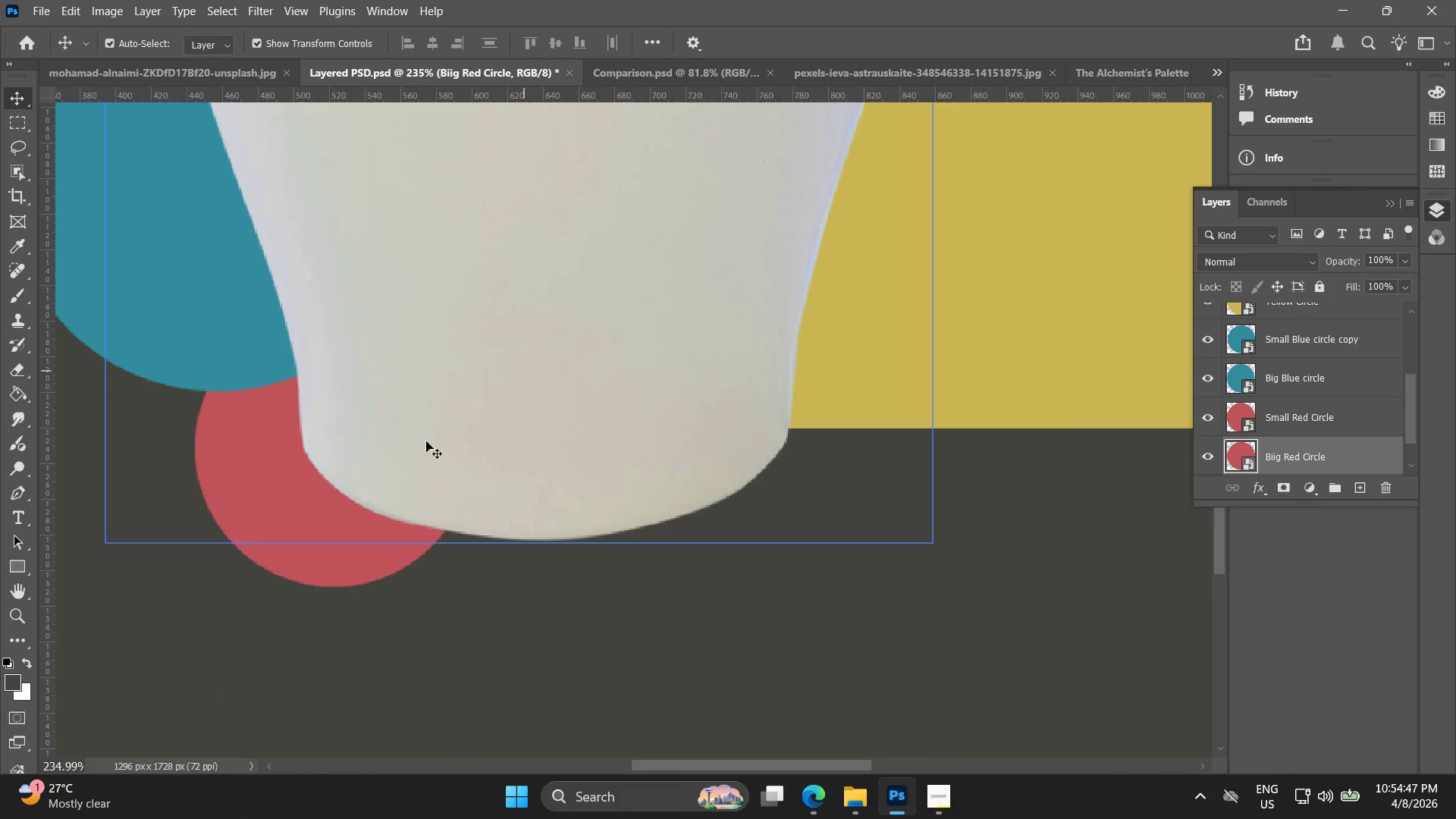 
hold_key(key=AltLeft, duration=0.64)
 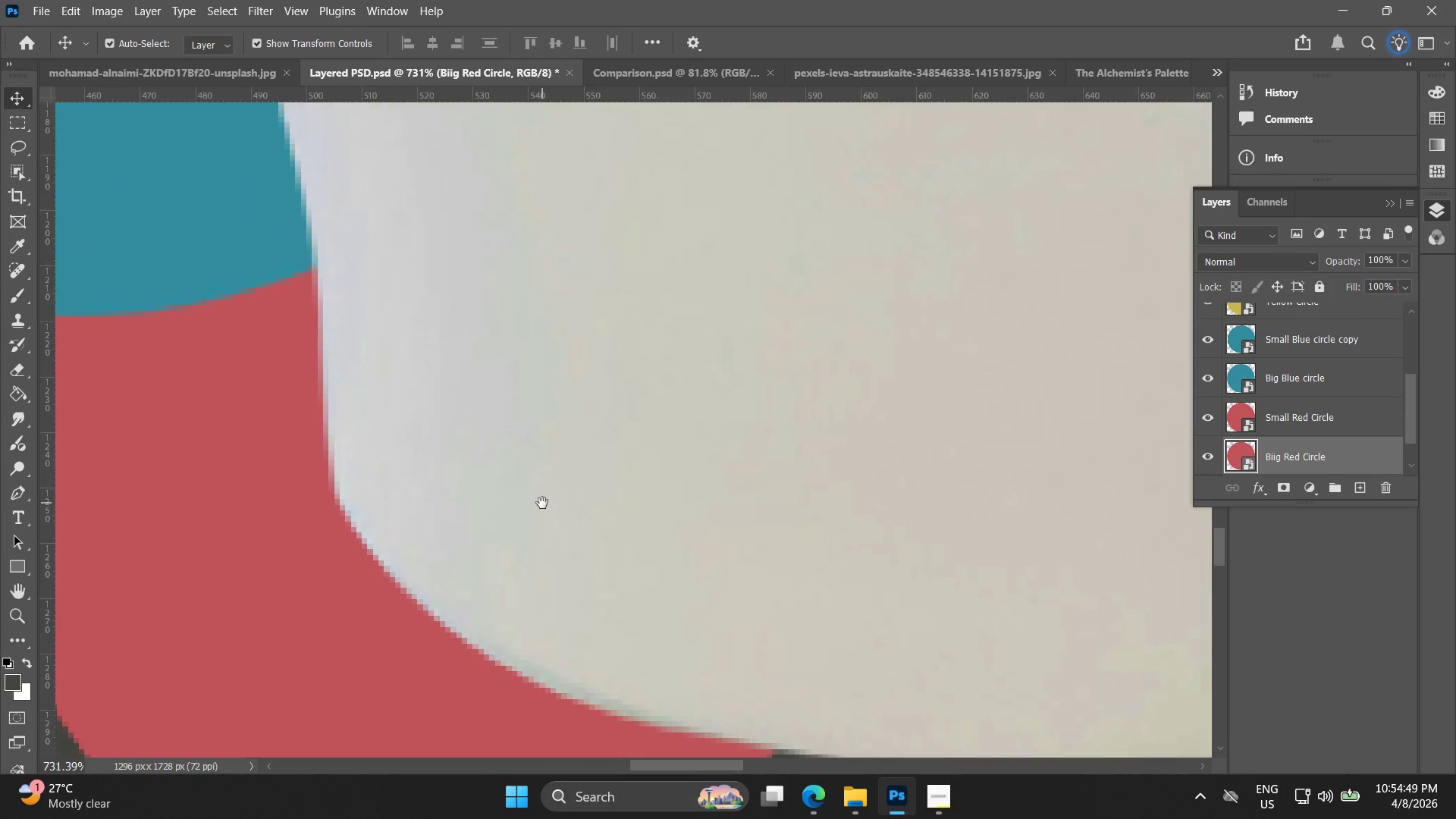 
hold_key(key=Space, duration=0.48)
 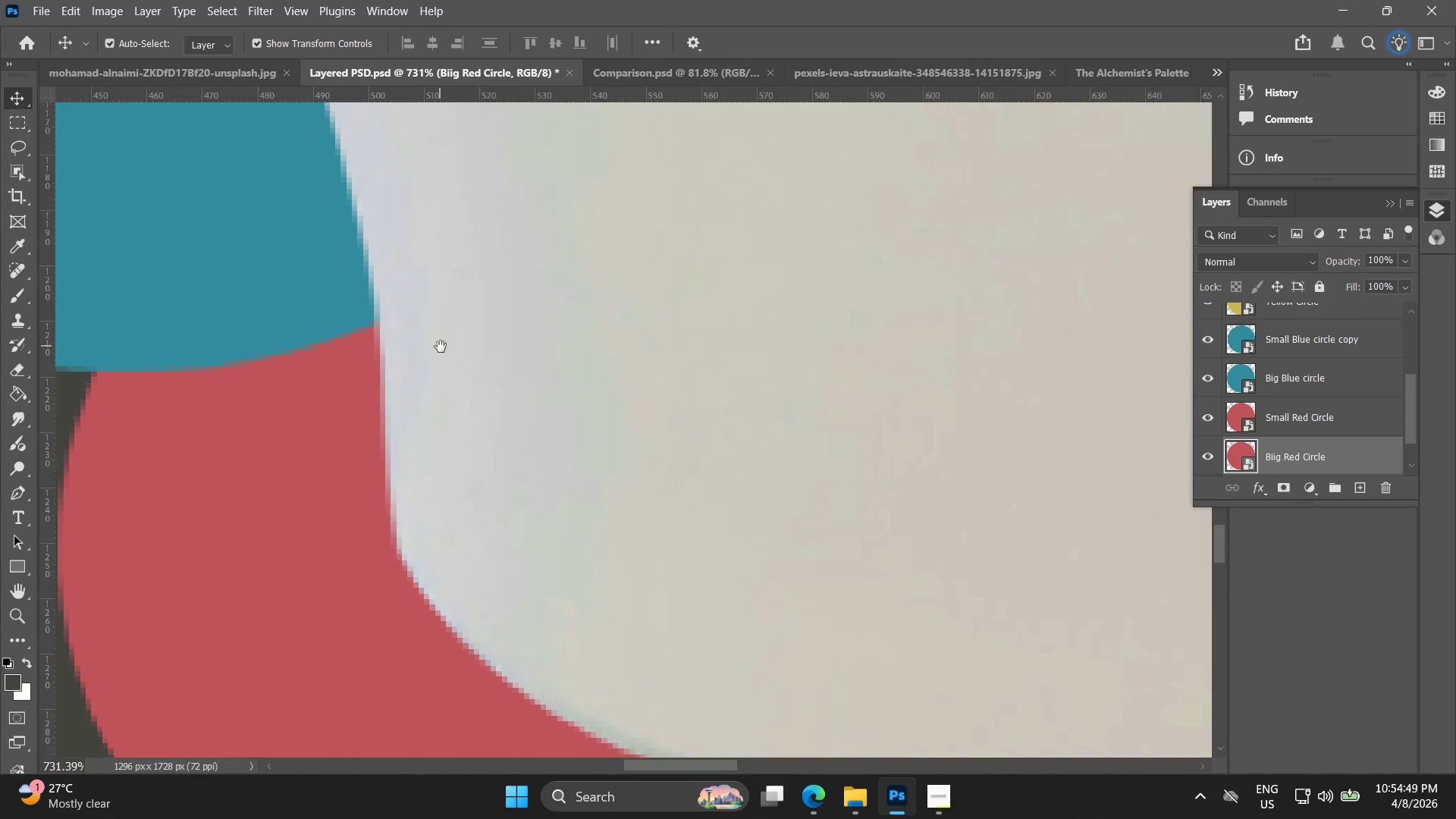 
left_click_drag(start_coordinate=[337, 425], to_coordinate=[542, 503])
 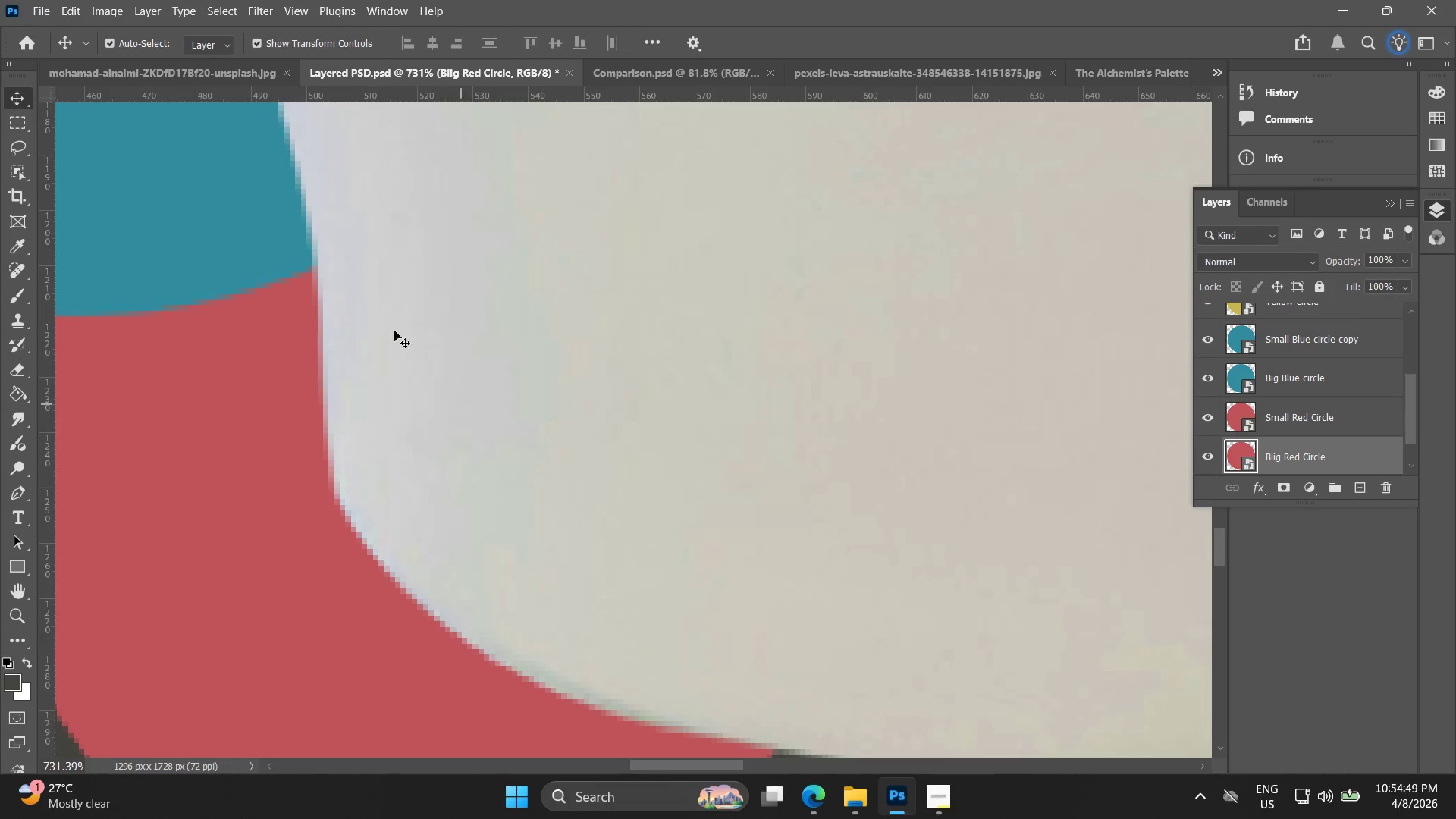 
scroll: coordinate [384, 472], scroll_direction: up, amount: 12.0
 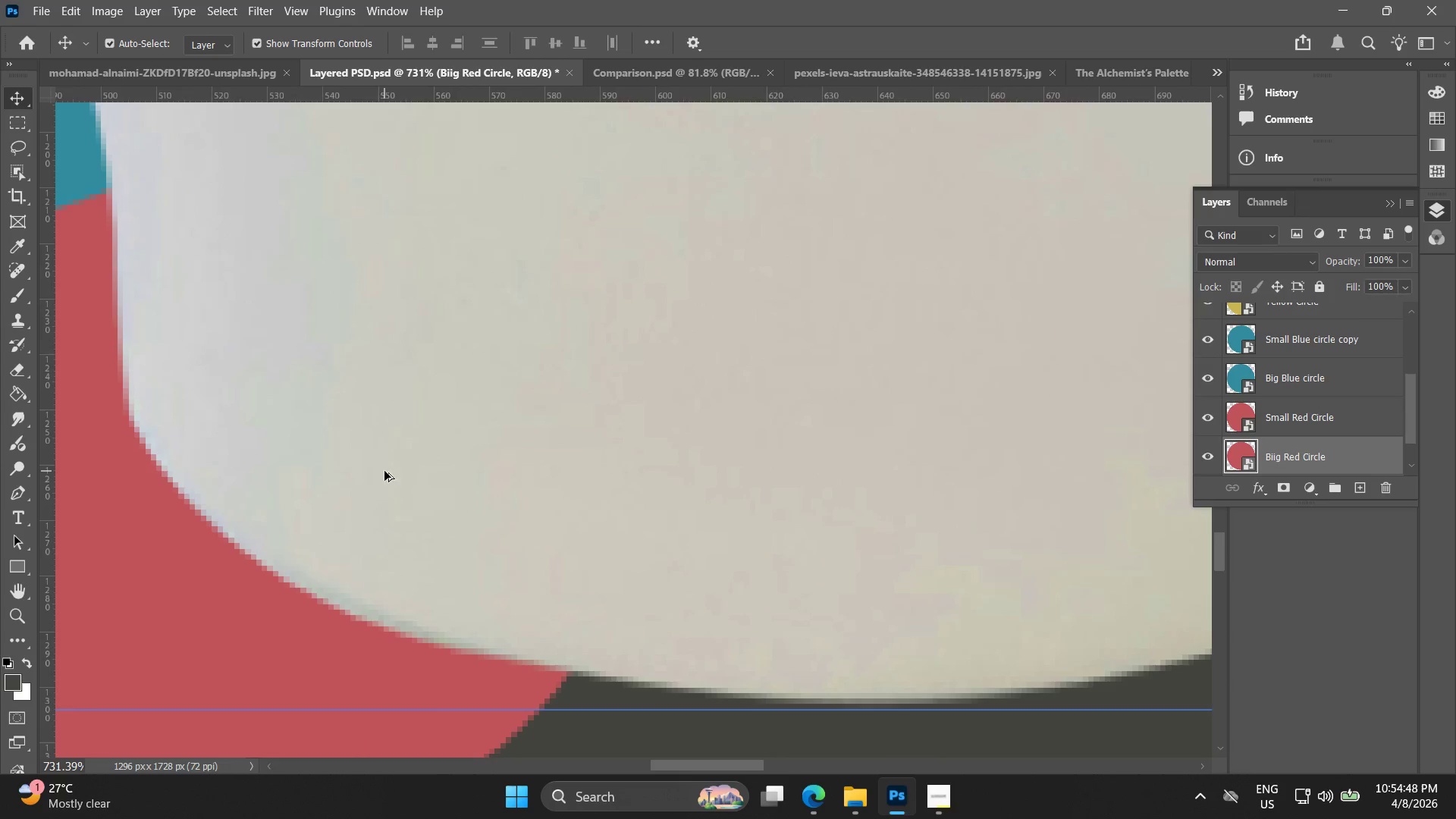 
hold_key(key=Space, duration=0.5)
 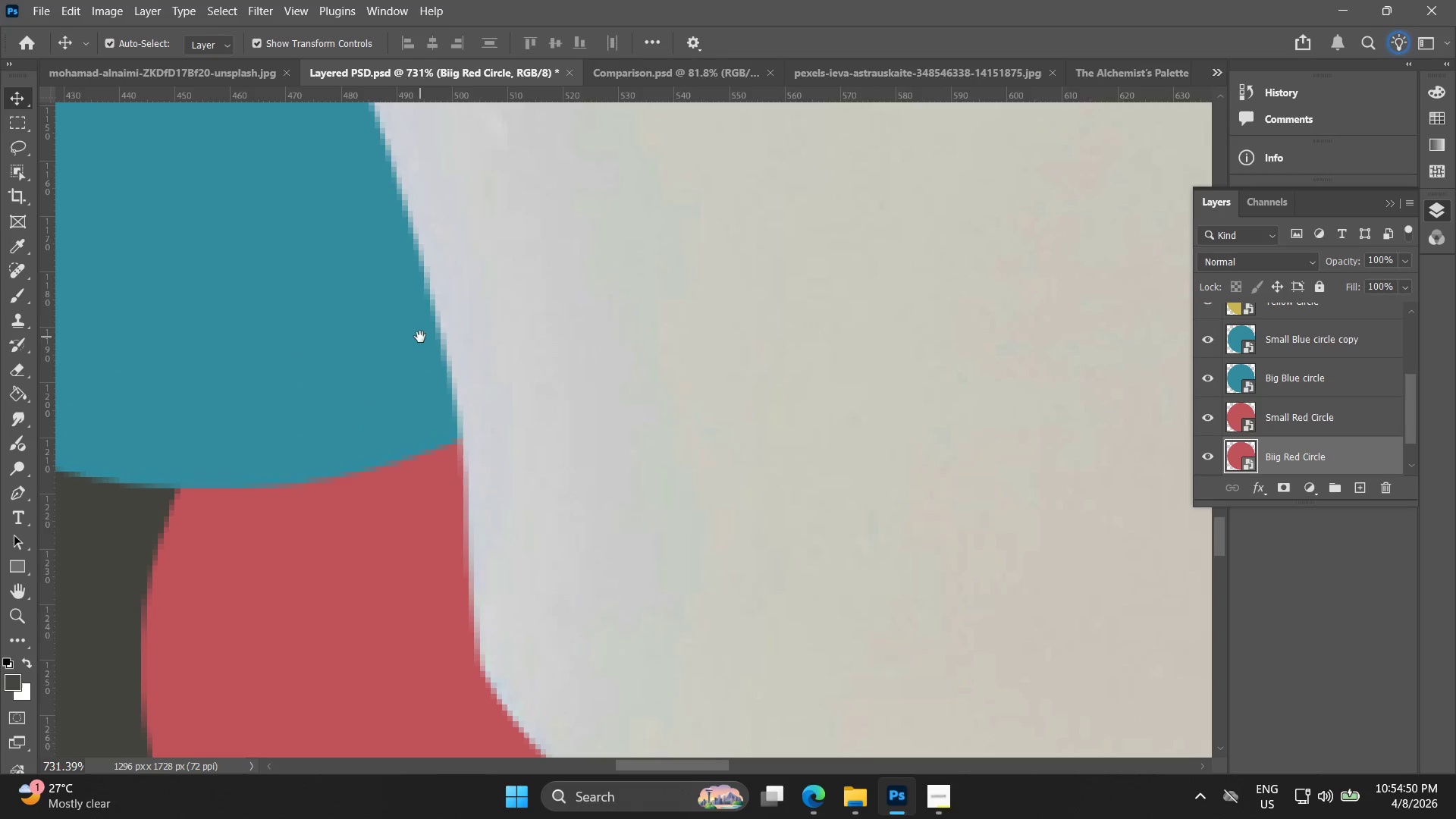 
left_click_drag(start_coordinate=[378, 290], to_coordinate=[441, 347])
 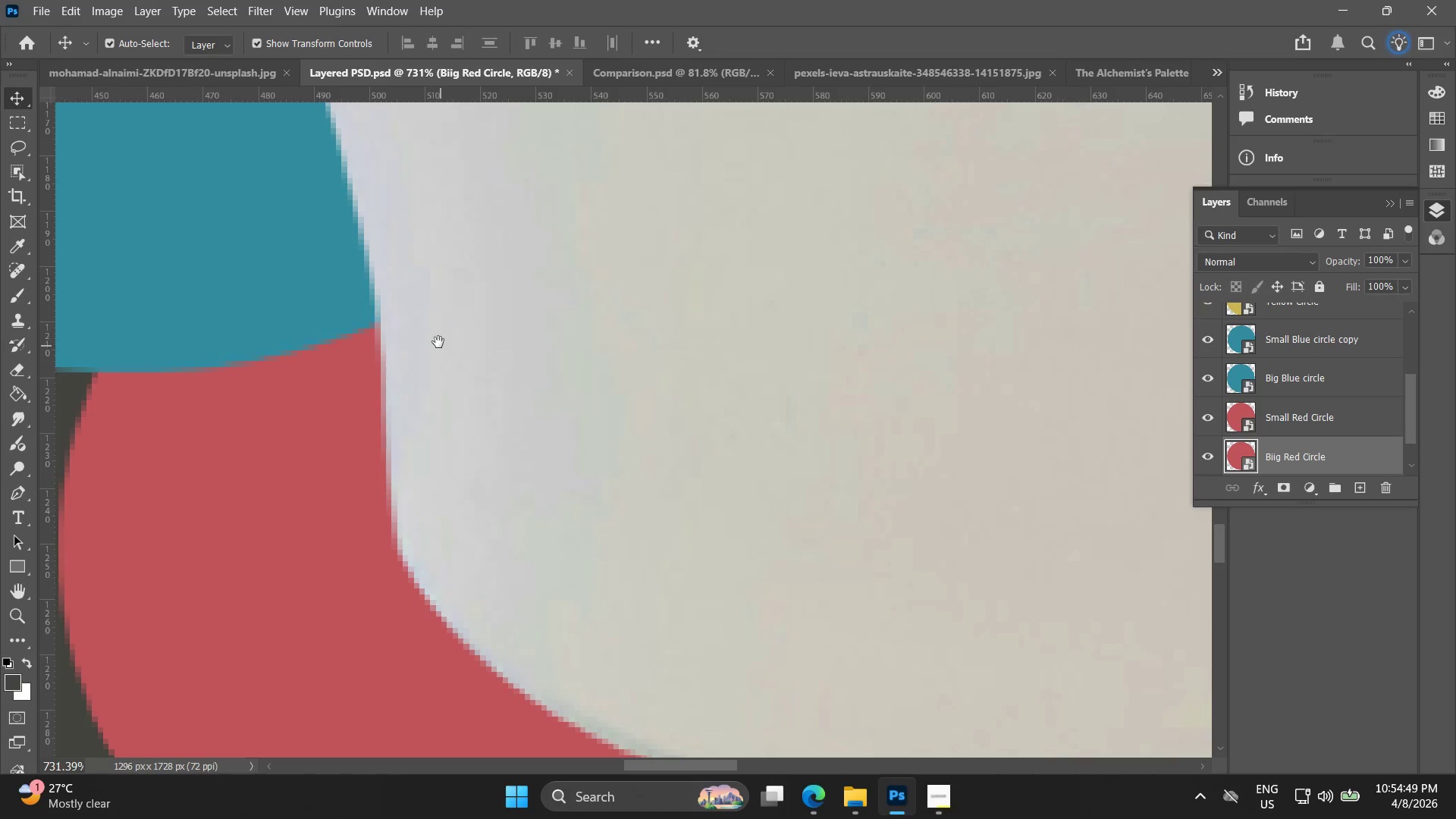 
hold_key(key=Space, duration=0.62)
 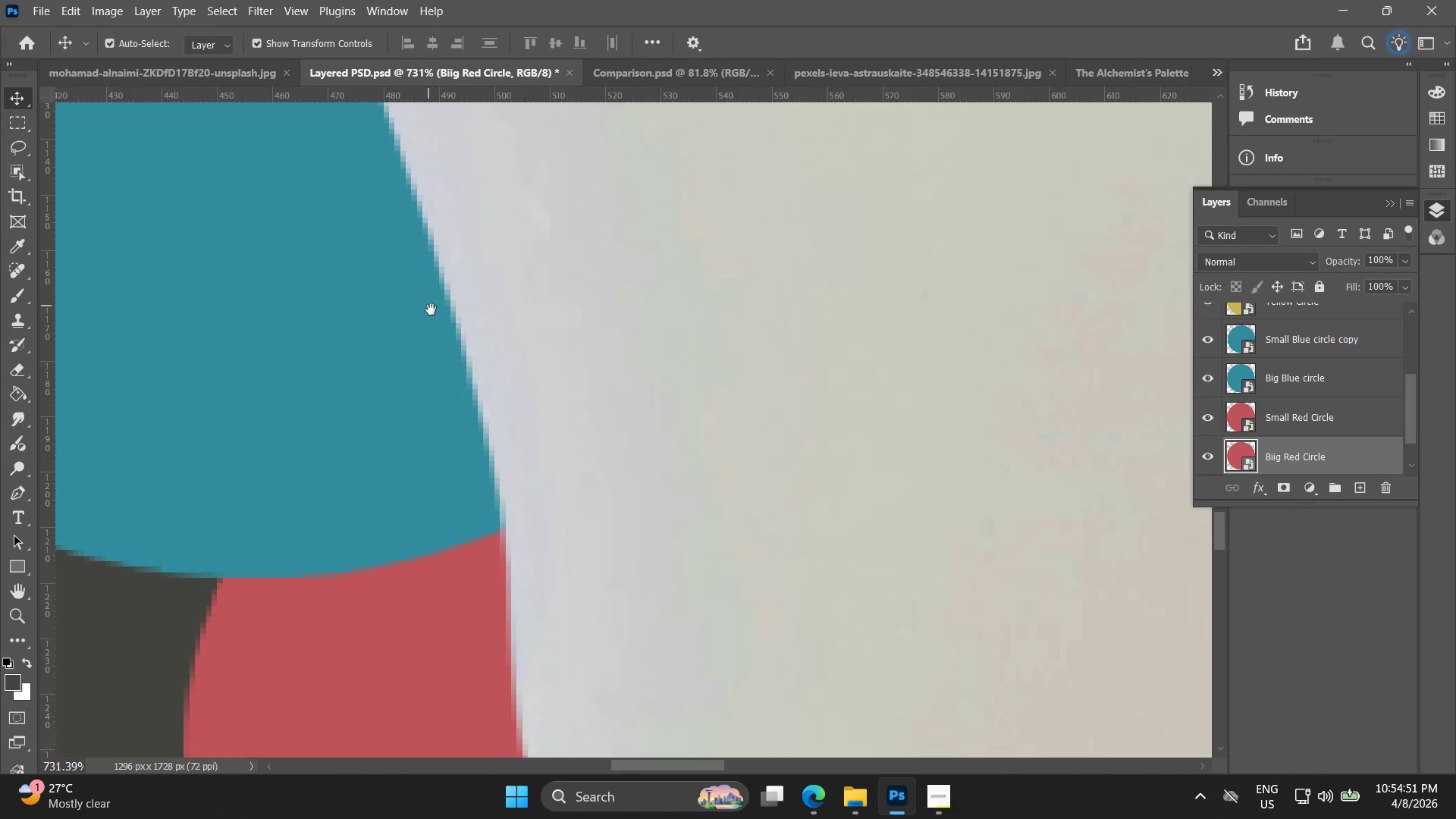 
left_click_drag(start_coordinate=[337, 221], to_coordinate=[420, 337])
 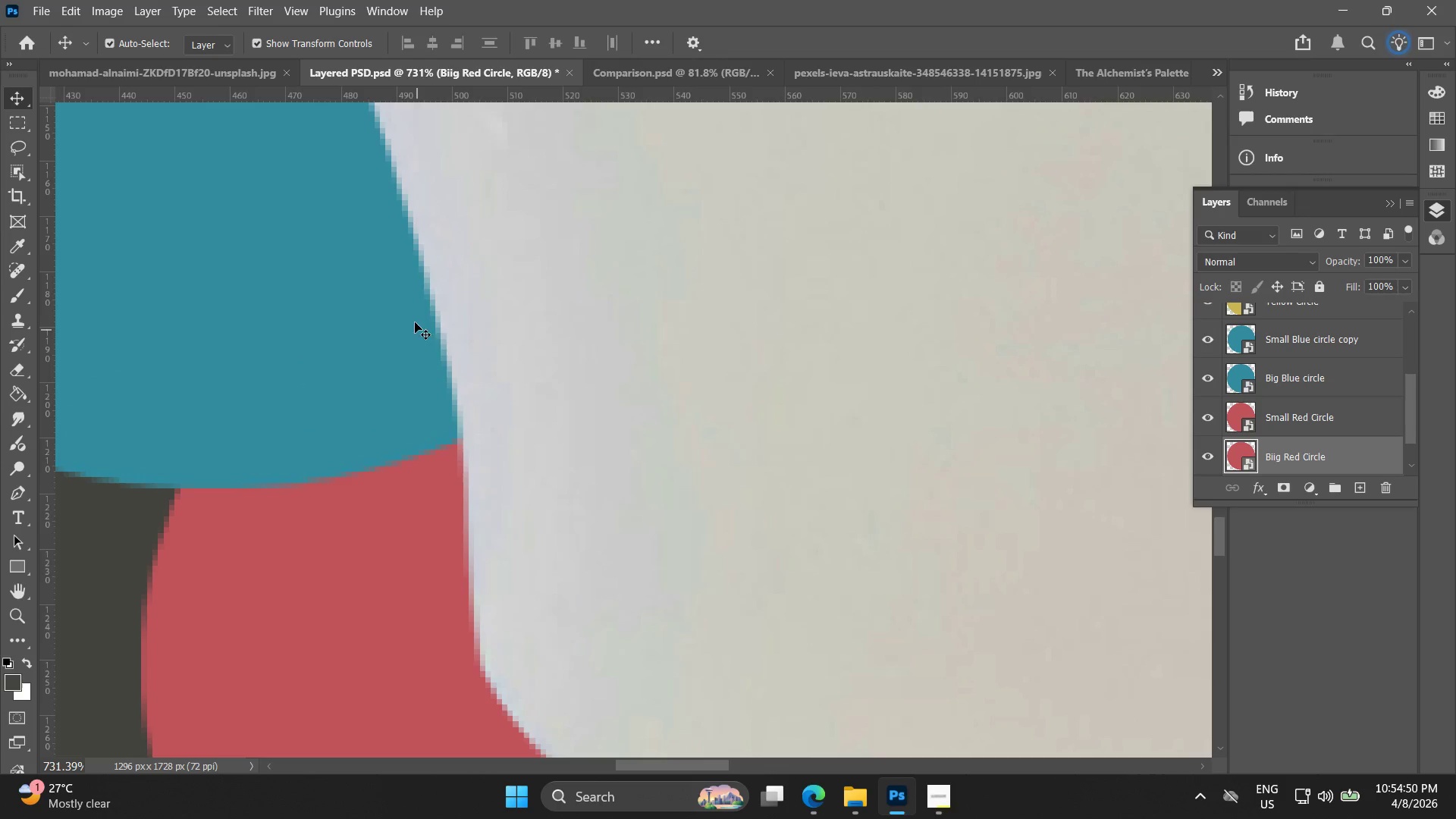 
hold_key(key=Space, duration=0.5)
 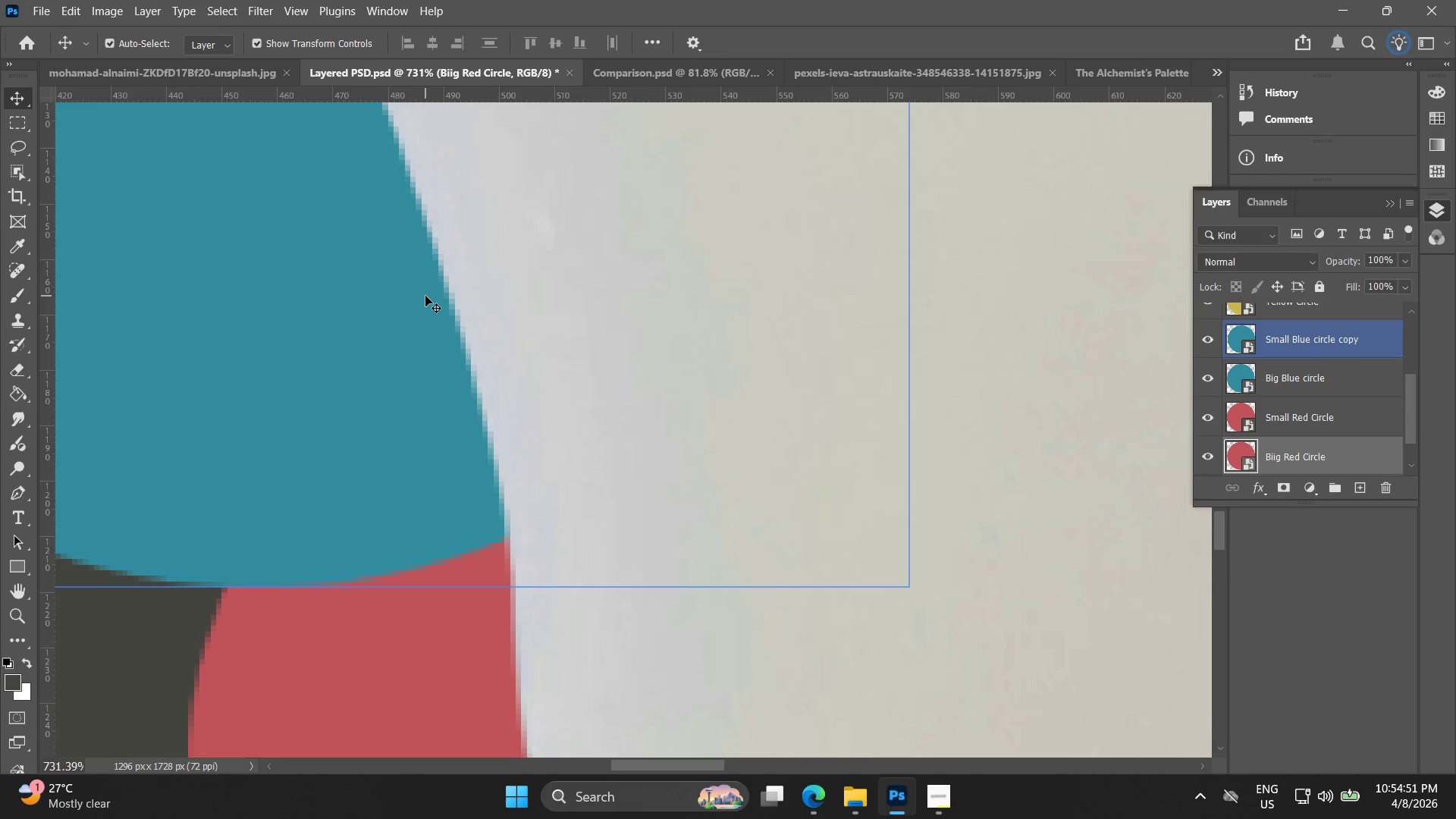 
left_click_drag(start_coordinate=[384, 212], to_coordinate=[431, 310])
 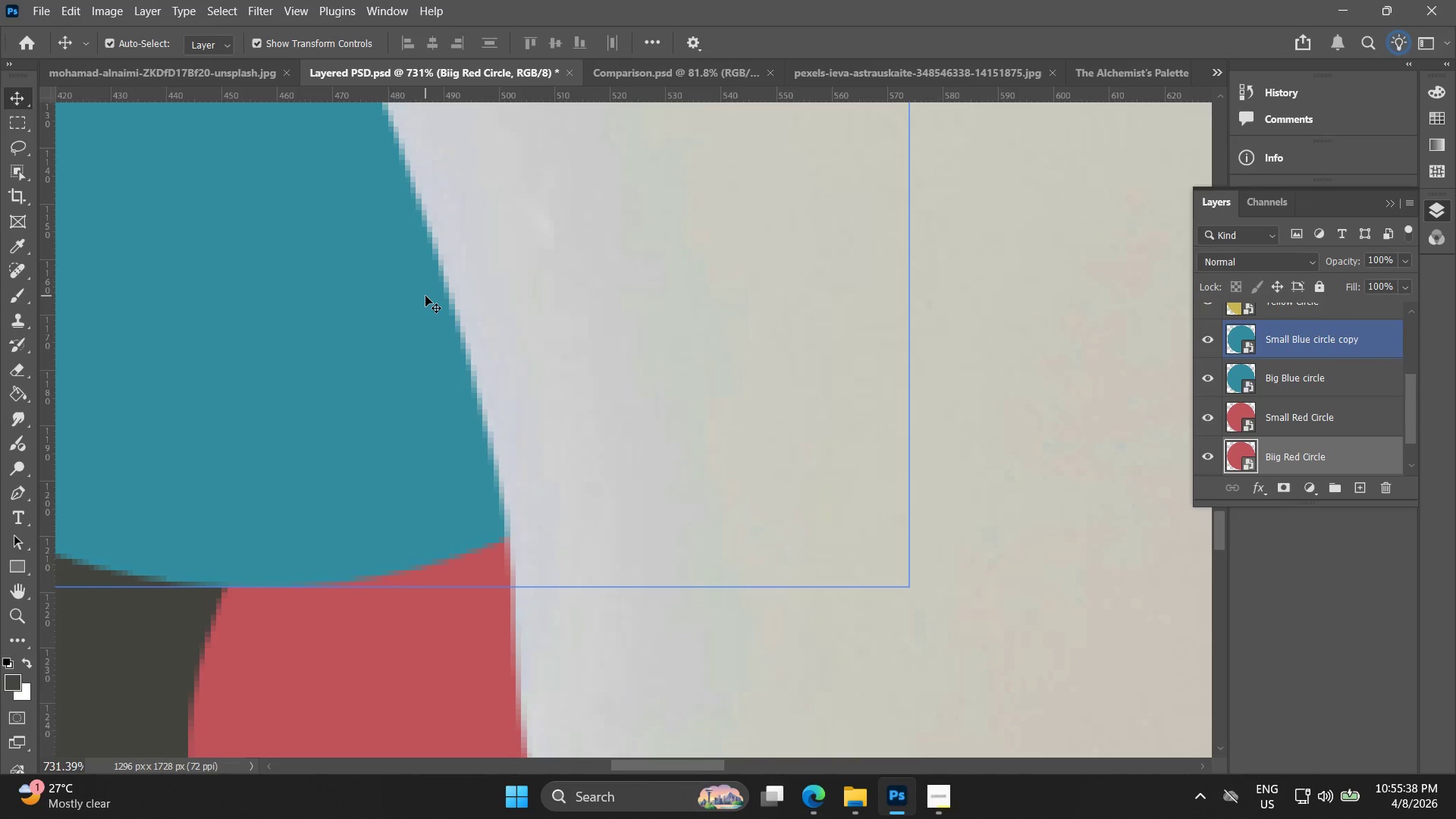 
wait(51.94)
 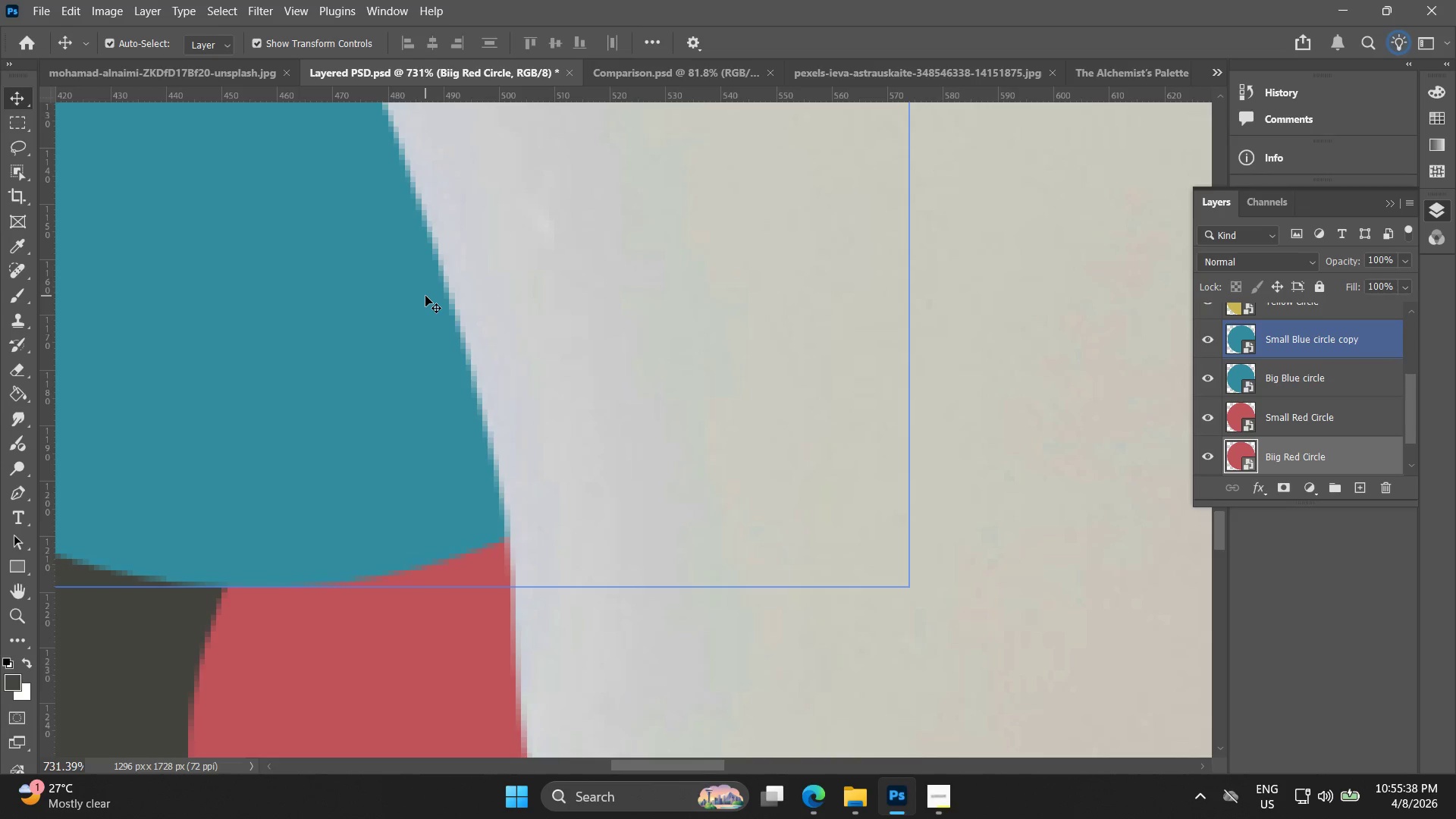 
hold_key(key=AltLeft, duration=1.08)
 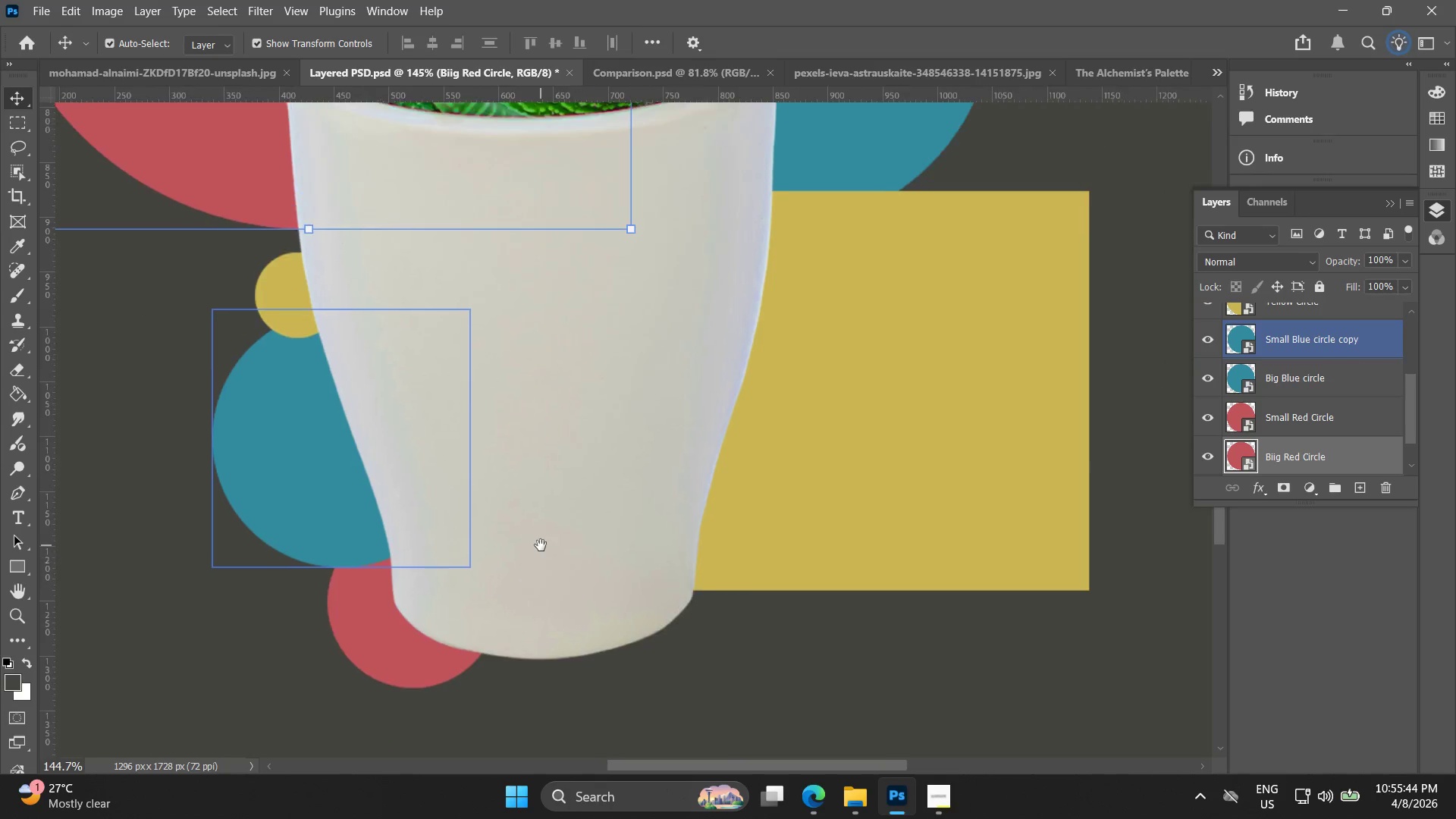 
hold_key(key=Space, duration=0.48)
 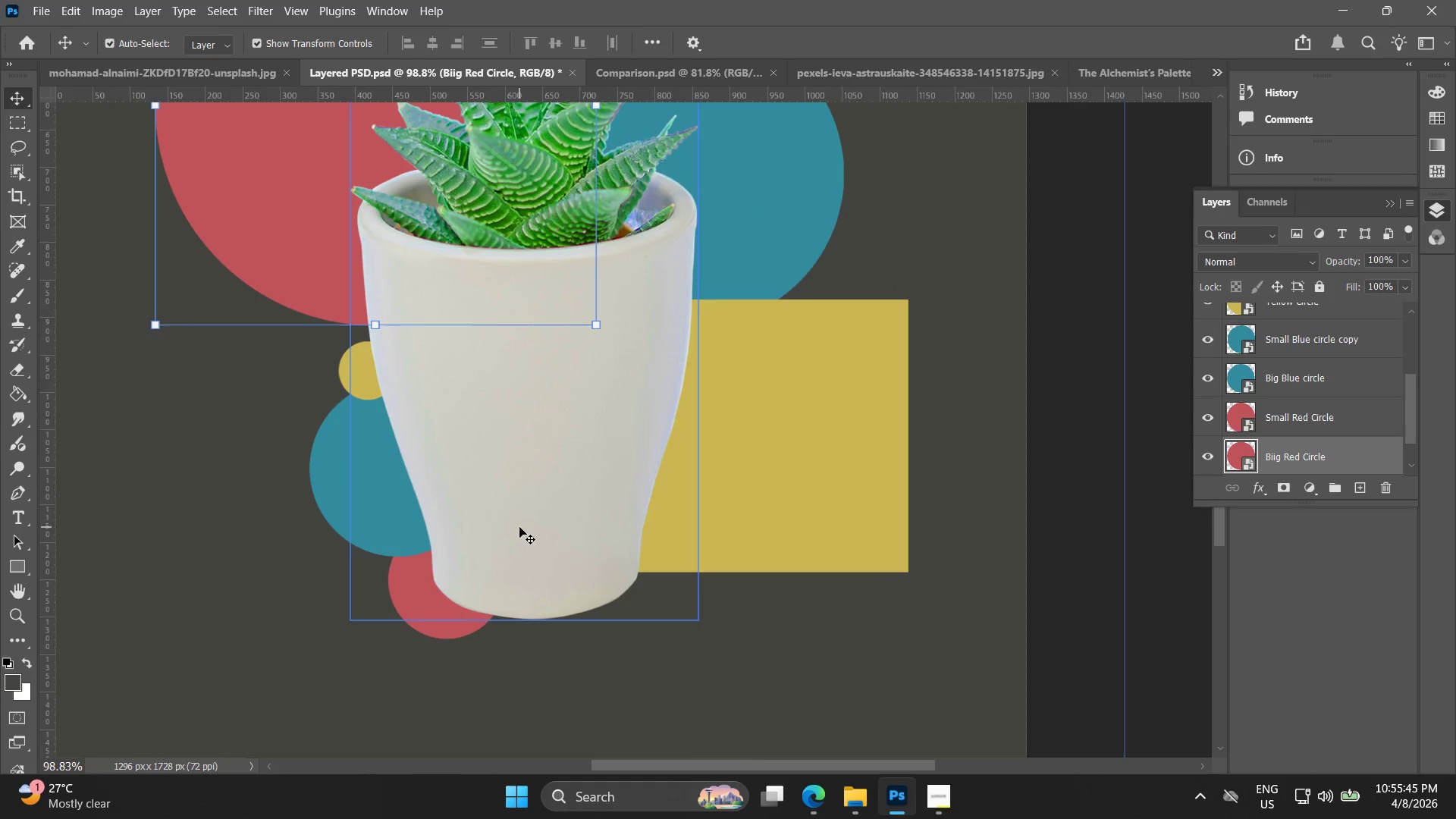 
scroll: coordinate [431, 458], scroll_direction: down, amount: 17.0
 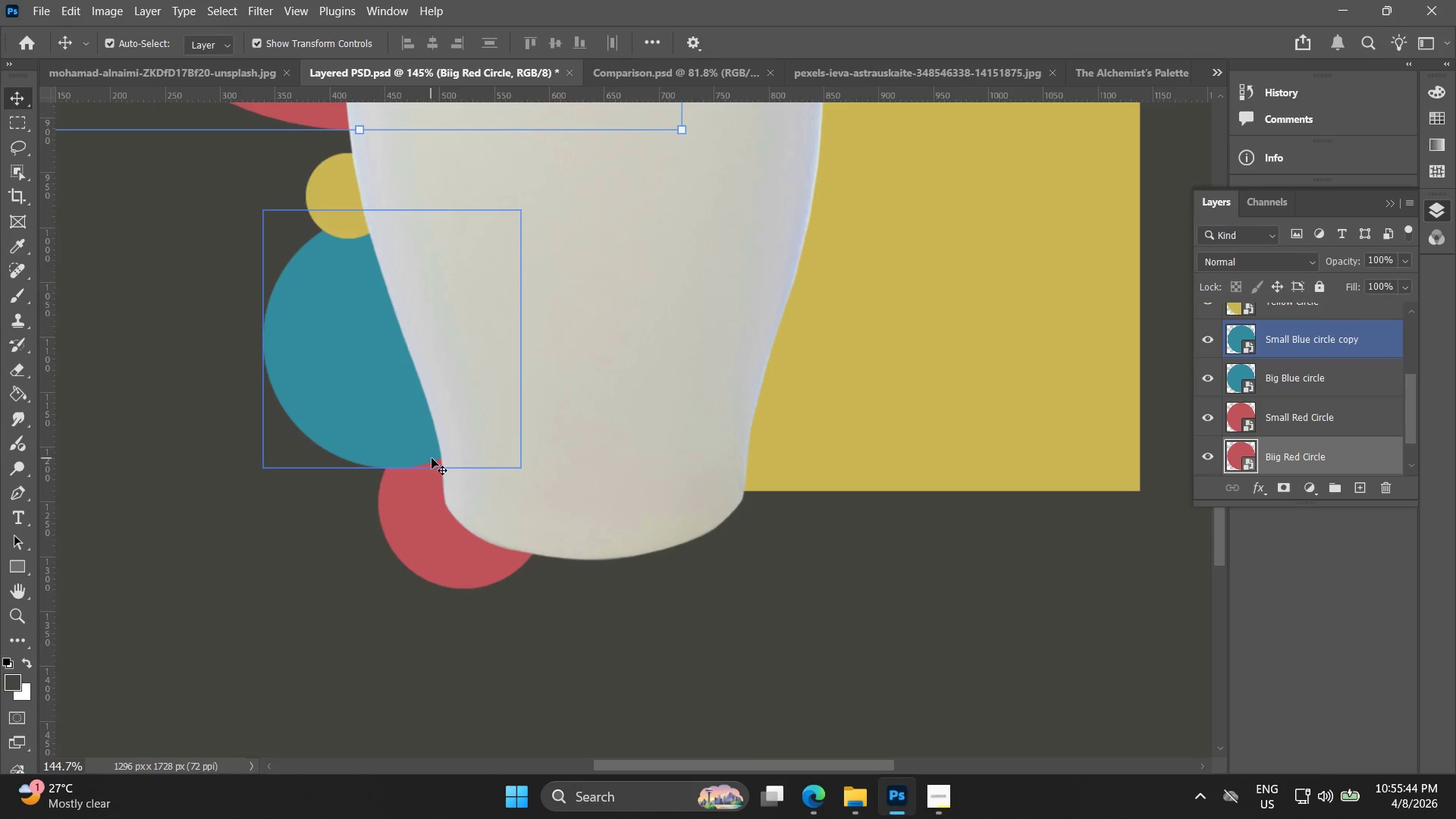 
left_click_drag(start_coordinate=[593, 445], to_coordinate=[541, 545])
 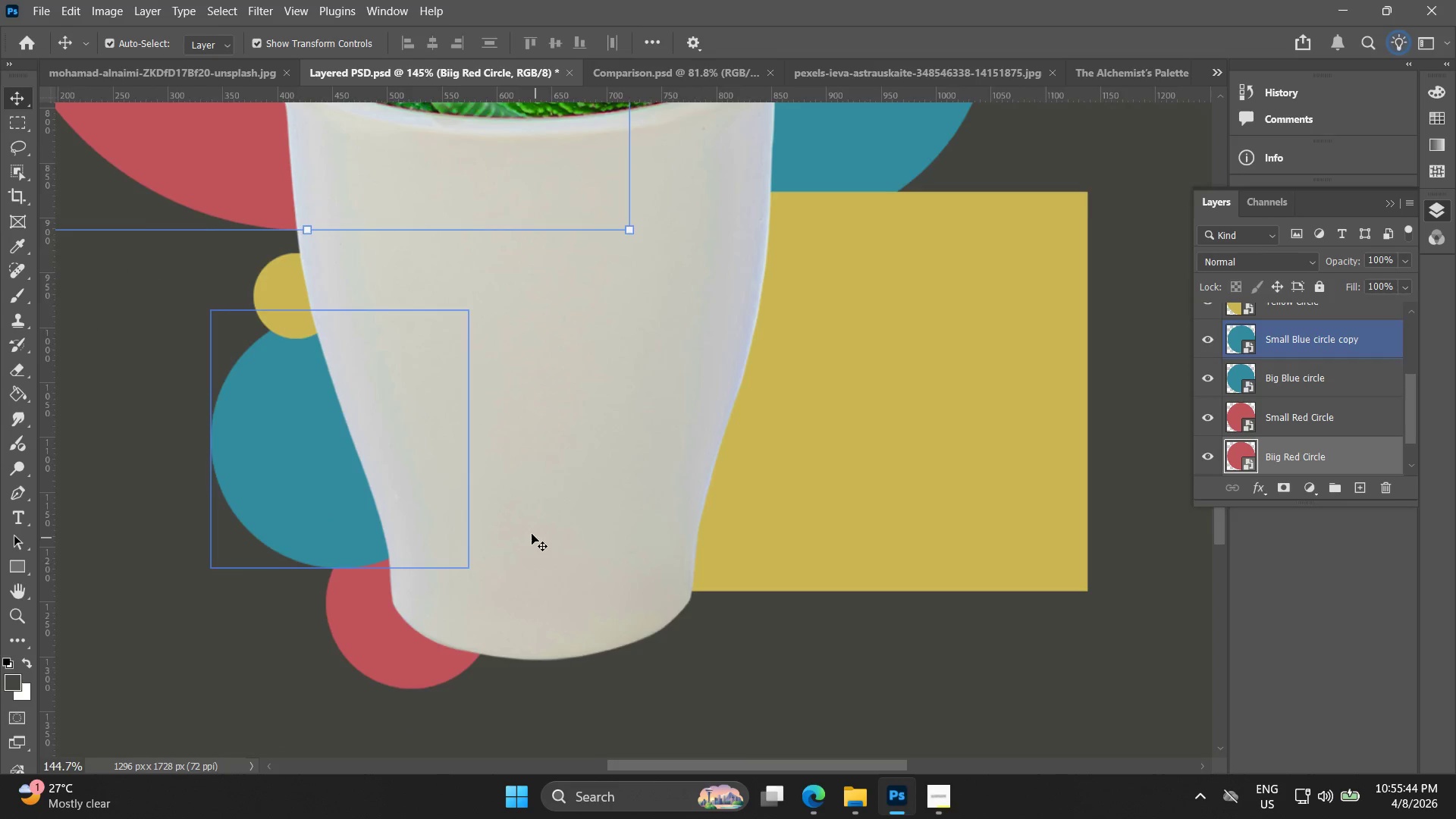 
key(Alt+AltLeft)
 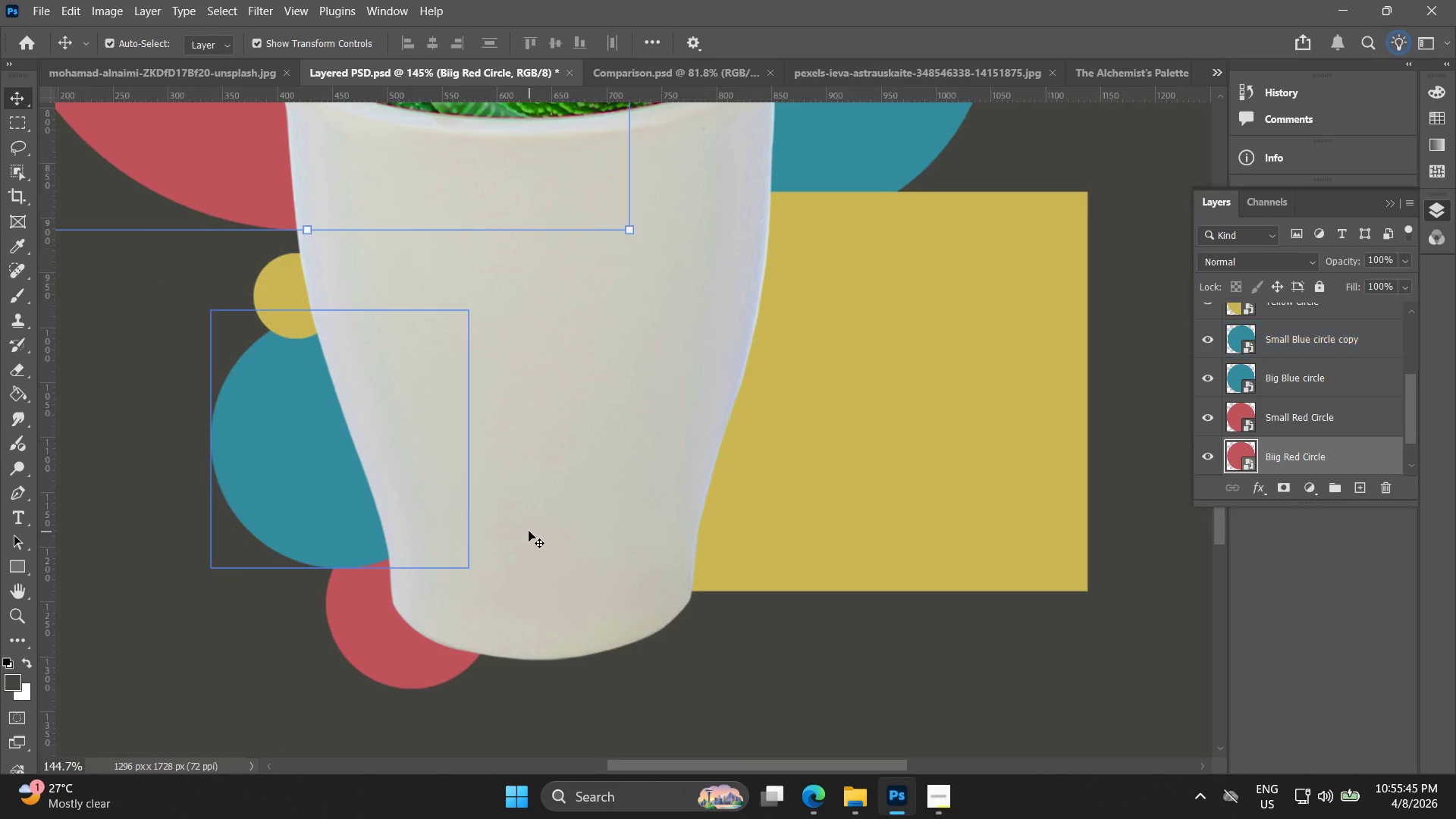 
key(Space)
 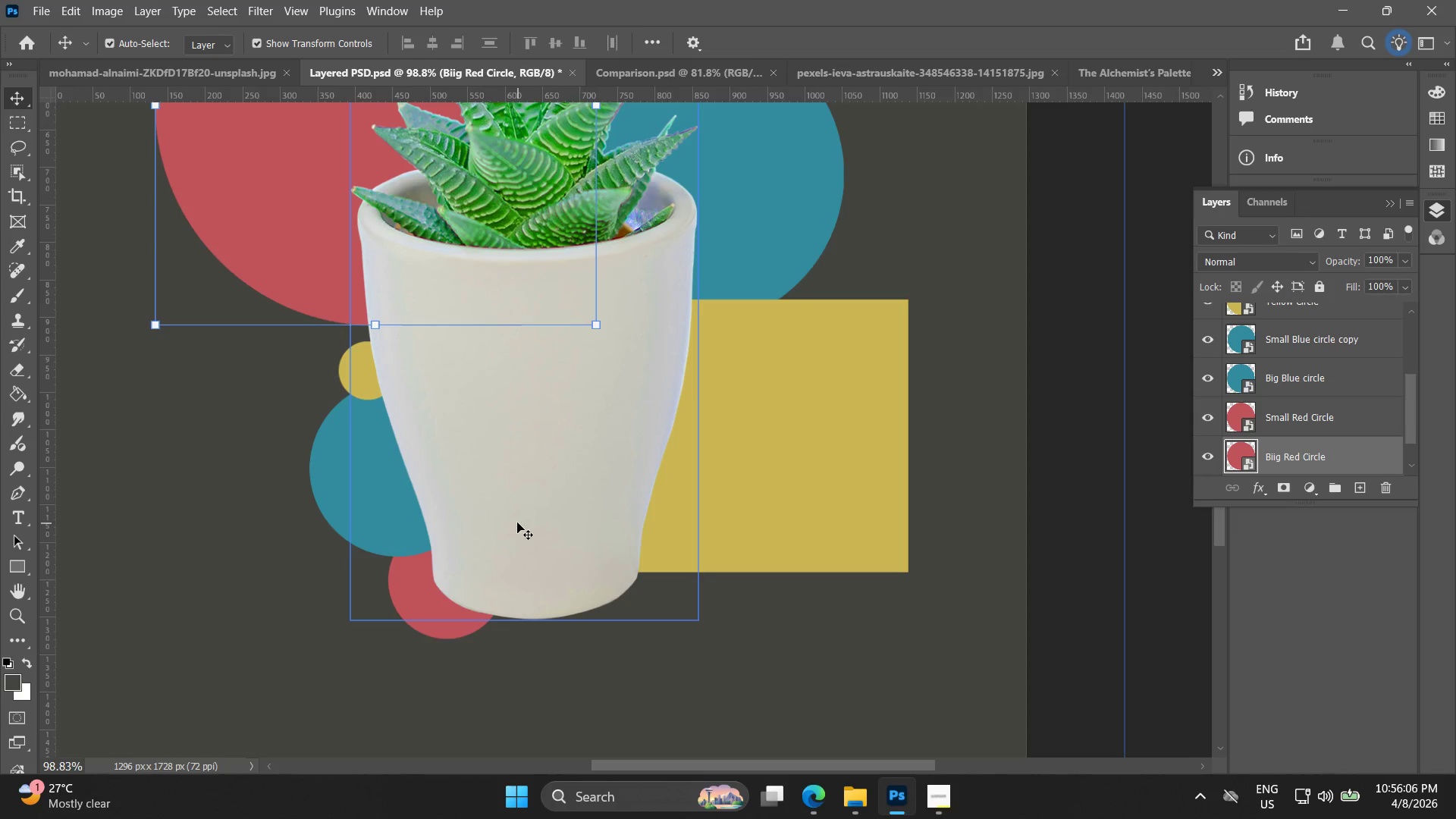 
scroll: coordinate [521, 533], scroll_direction: down, amount: 4.0
 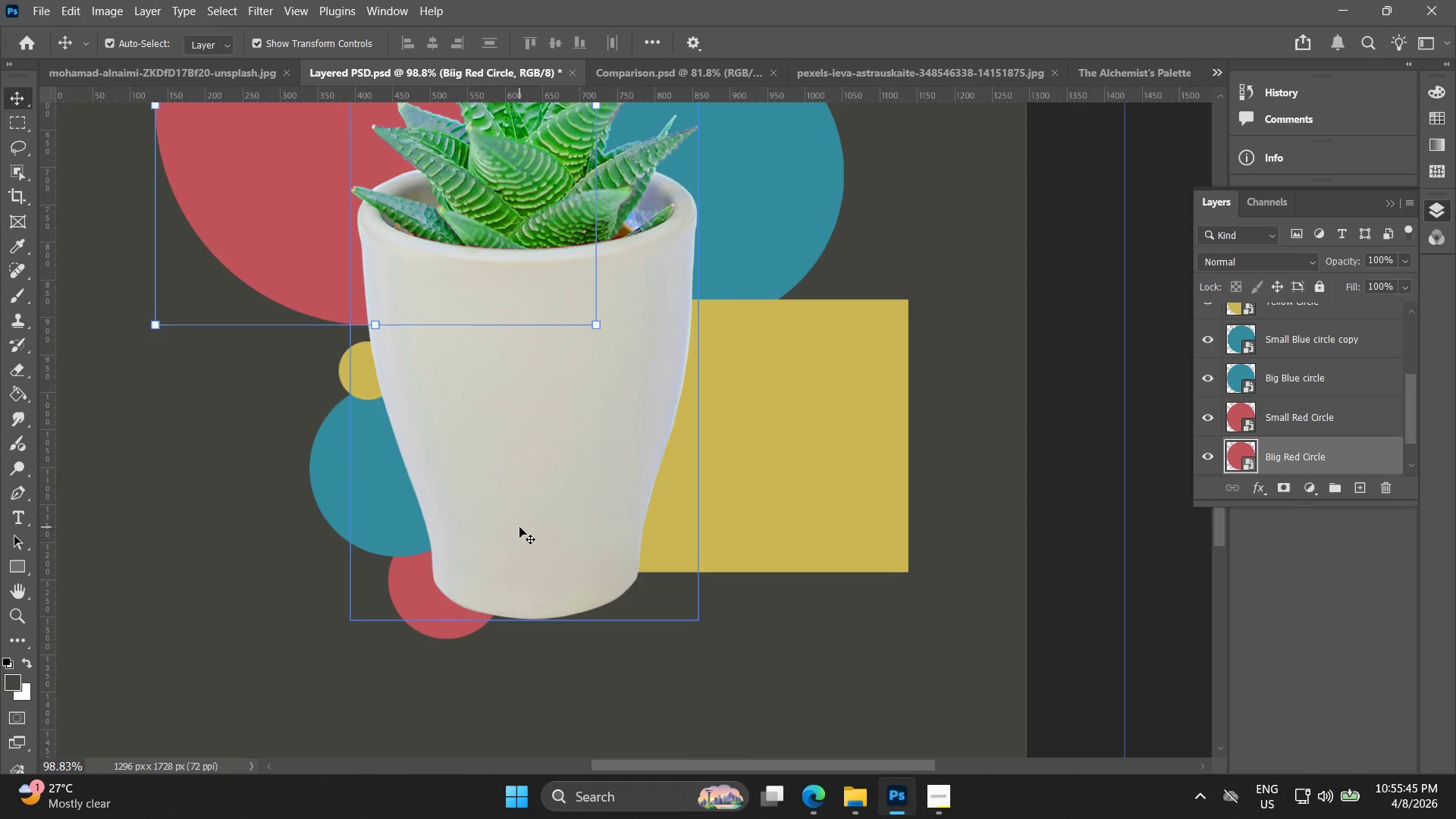 
wait(25.73)
 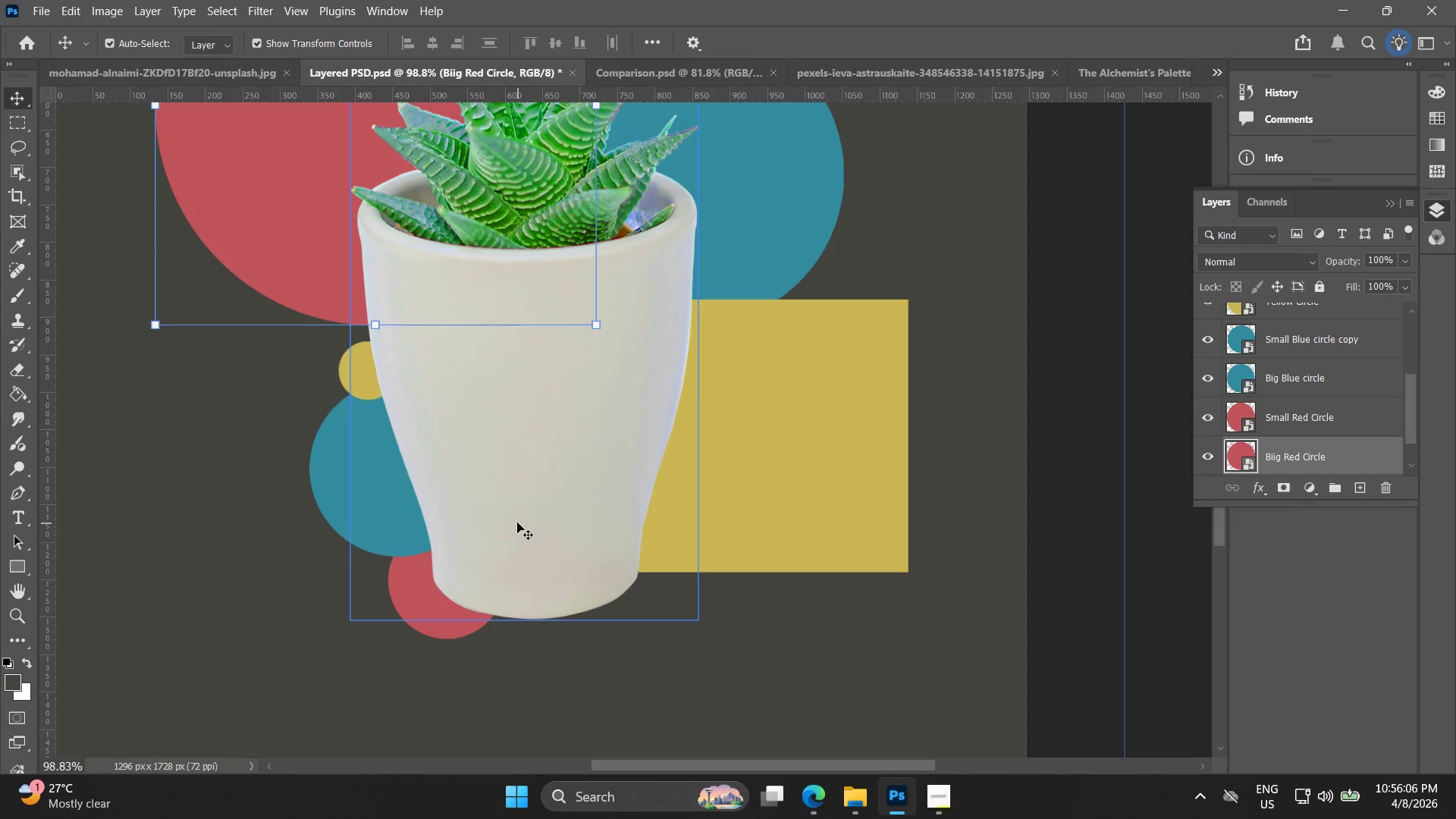 
left_click([893, 800])
 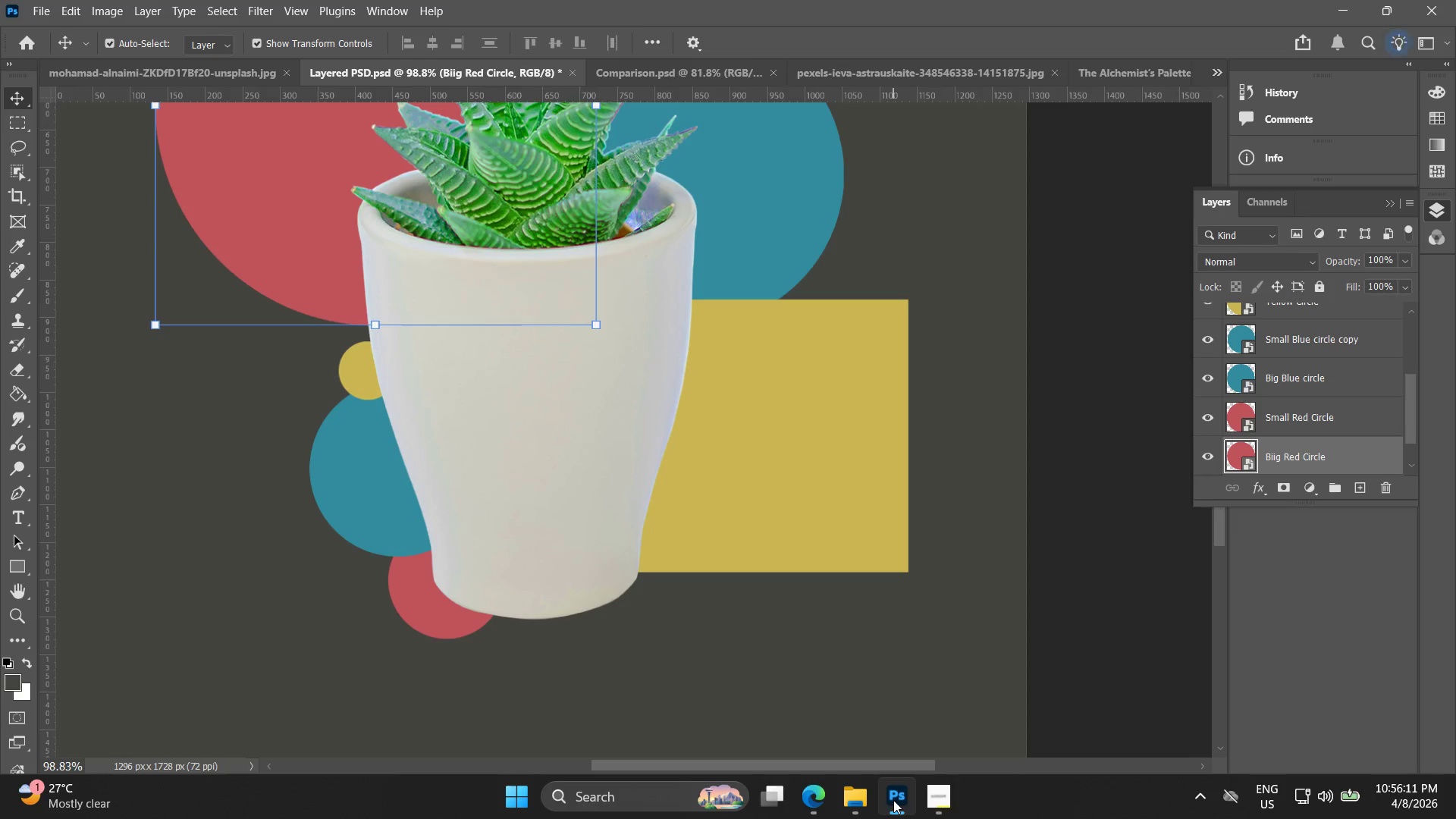 